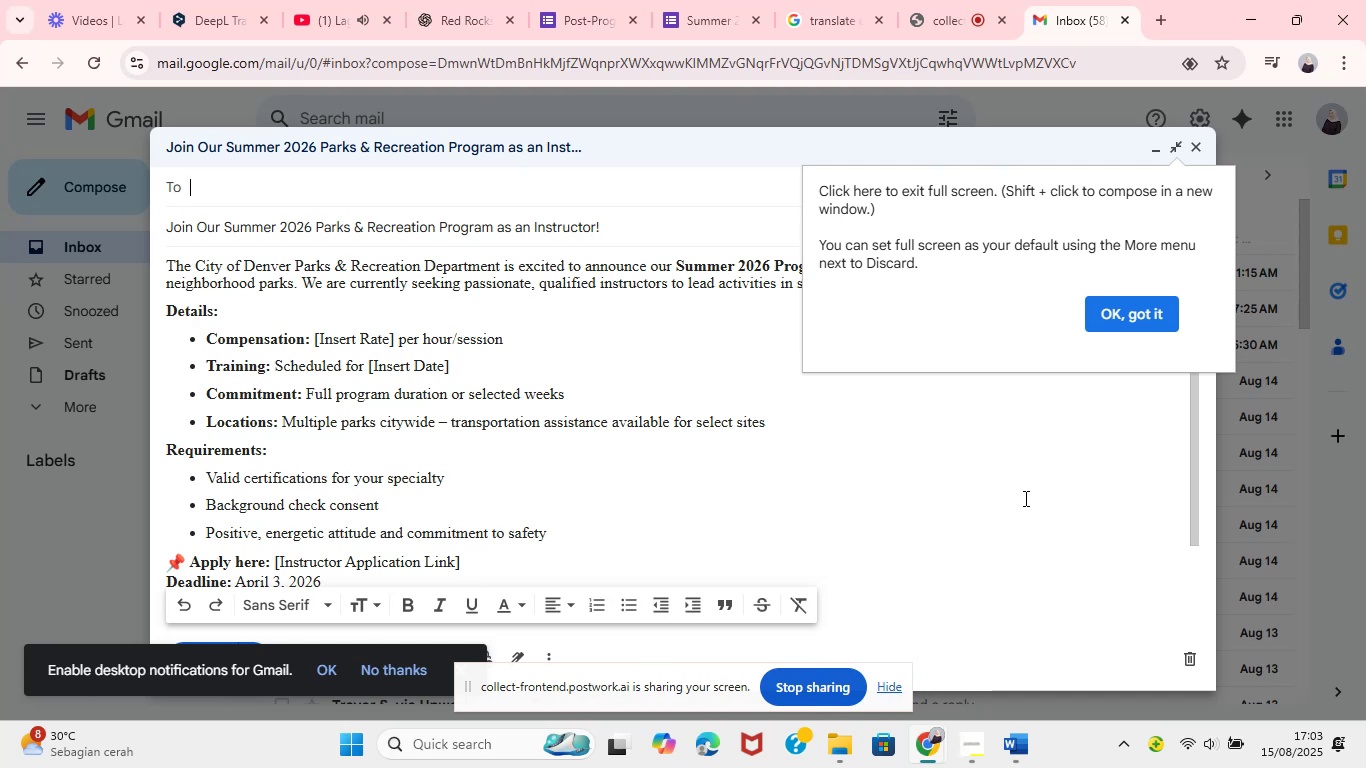 
wait(13.23)
 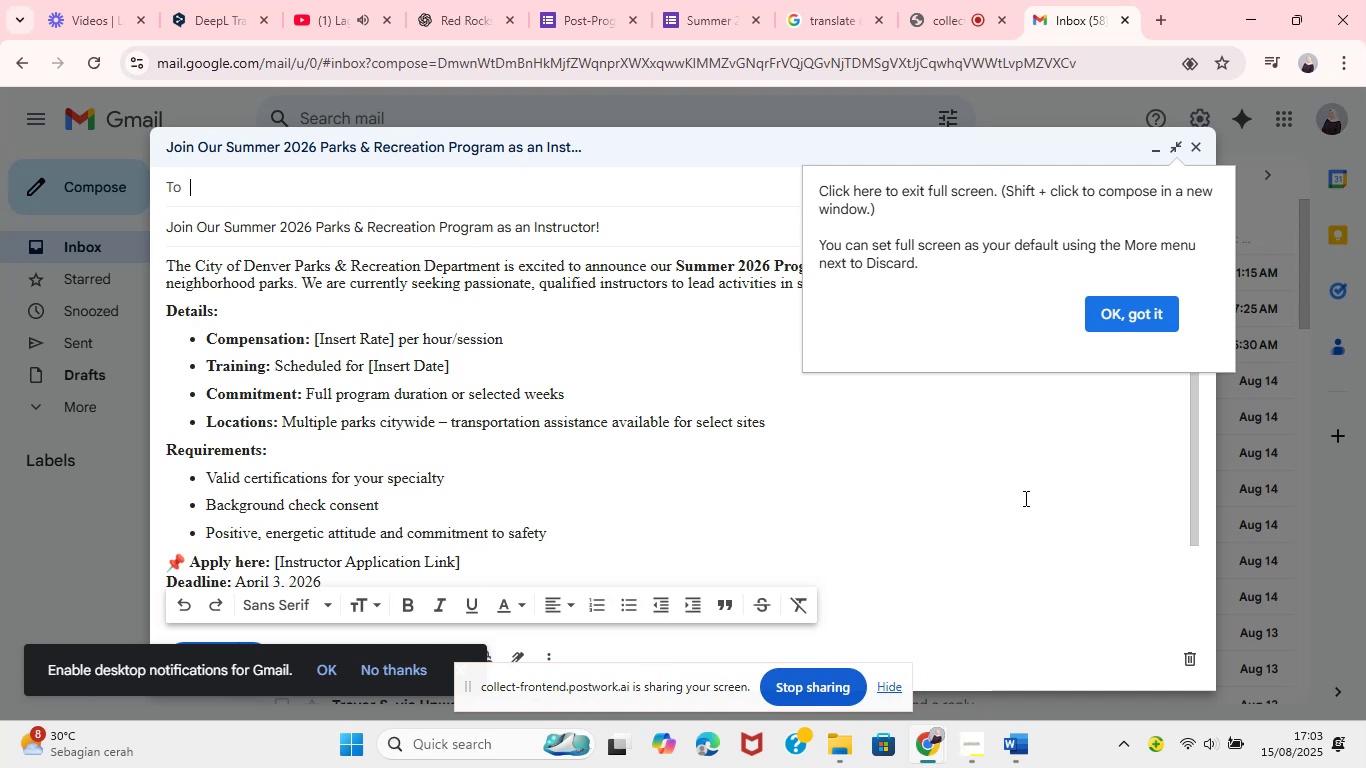 
left_click([889, 684])
 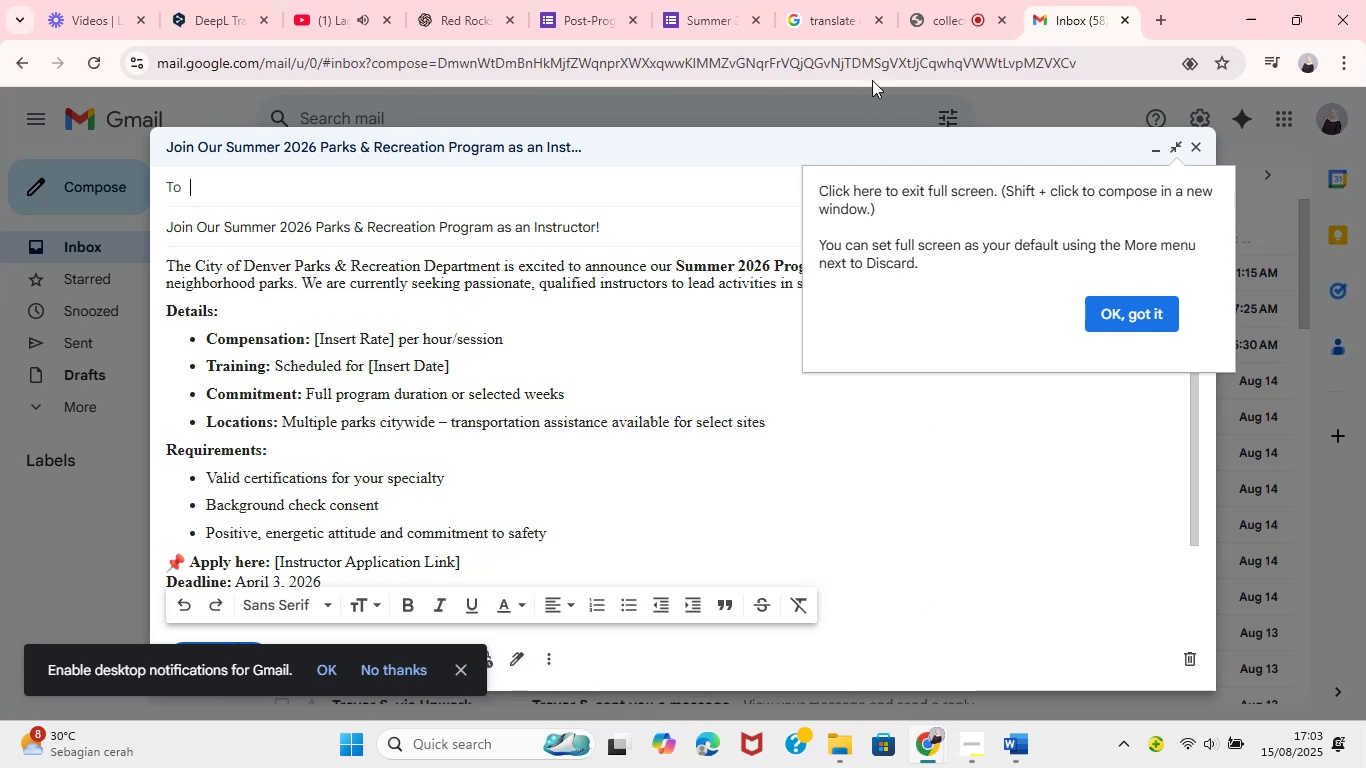 
left_click([941, 2])
 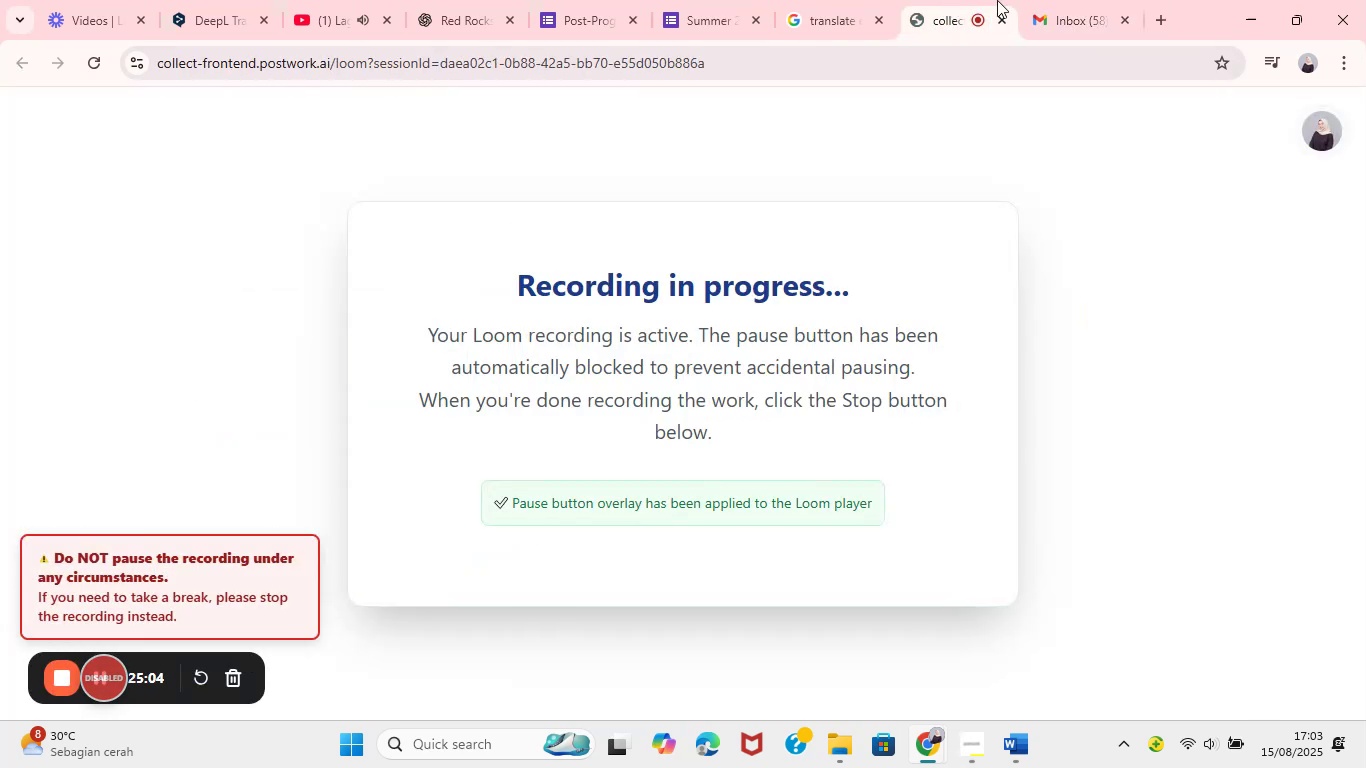 
left_click([1054, 0])
 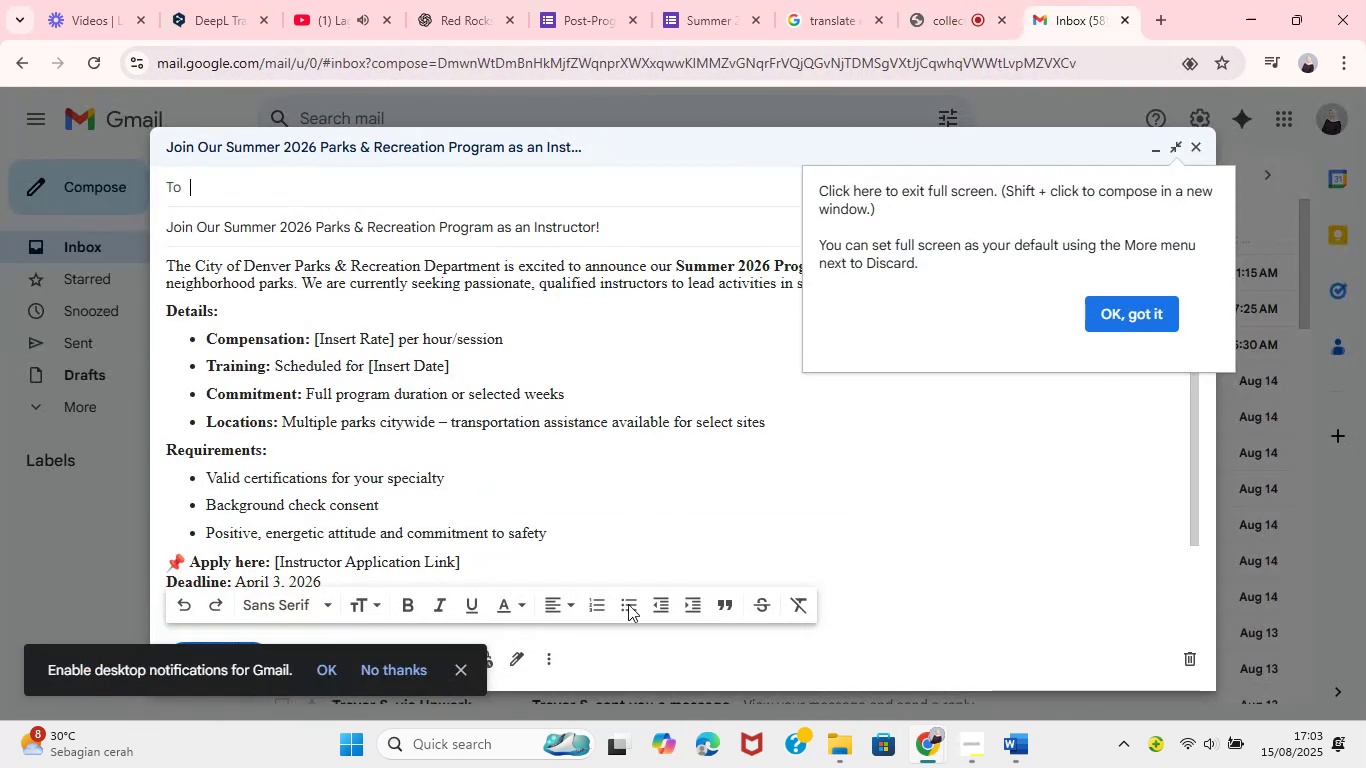 
left_click([550, 662])
 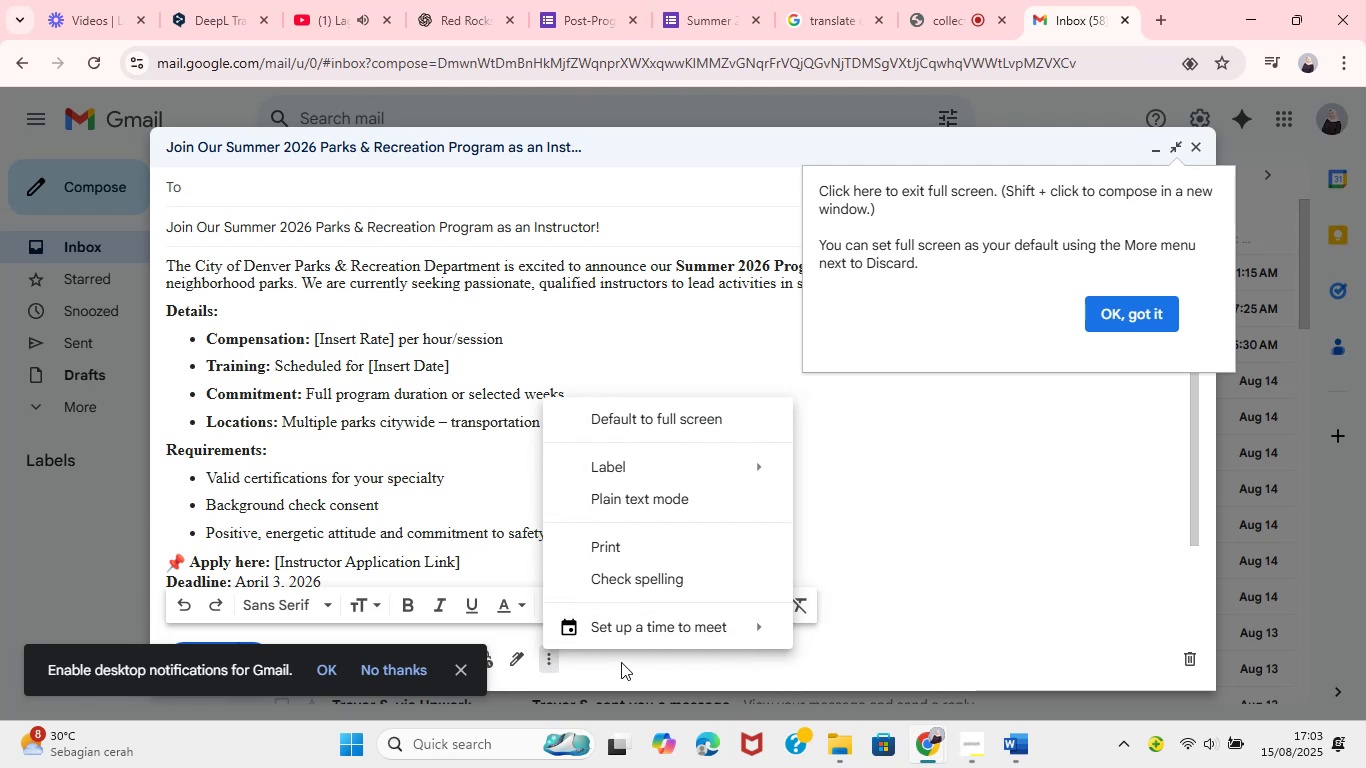 
mouse_move([713, 585])
 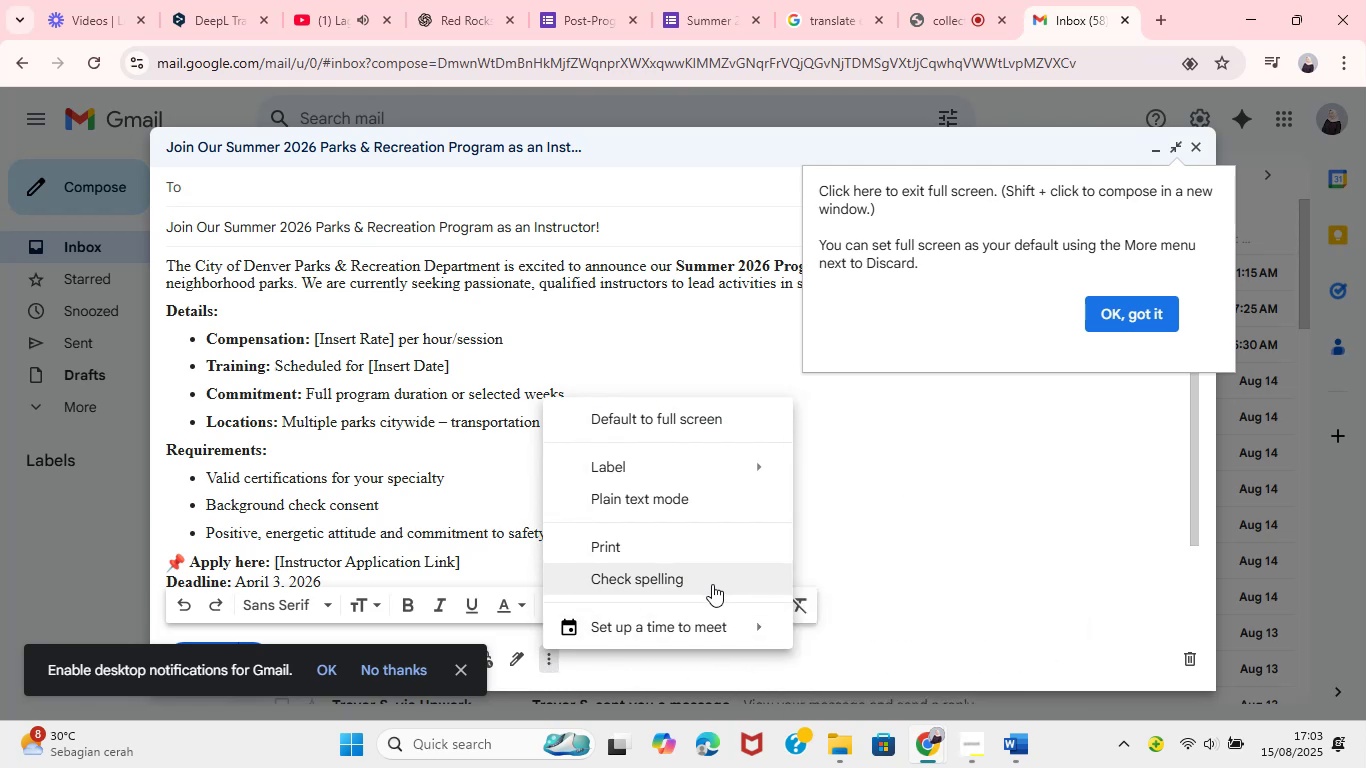 
mouse_move([725, 627])
 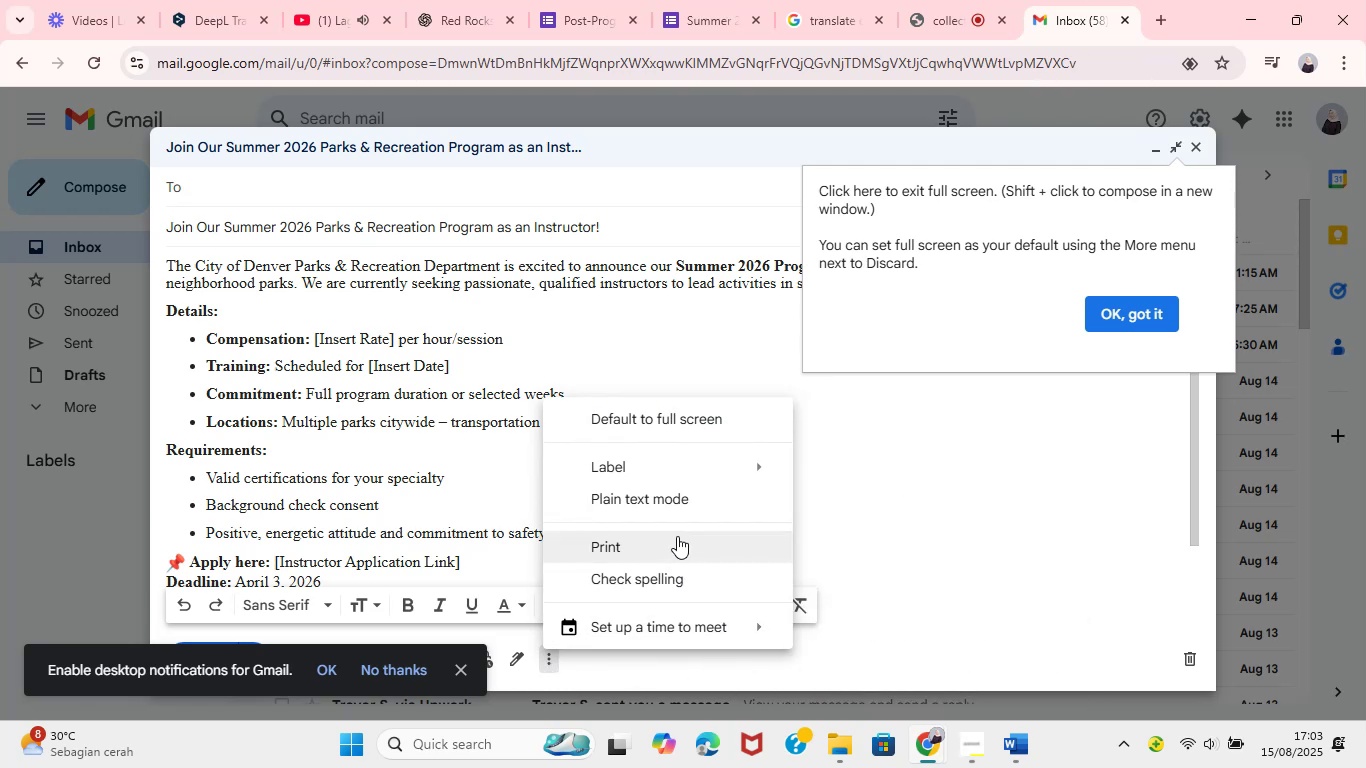 
left_click([1051, 500])
 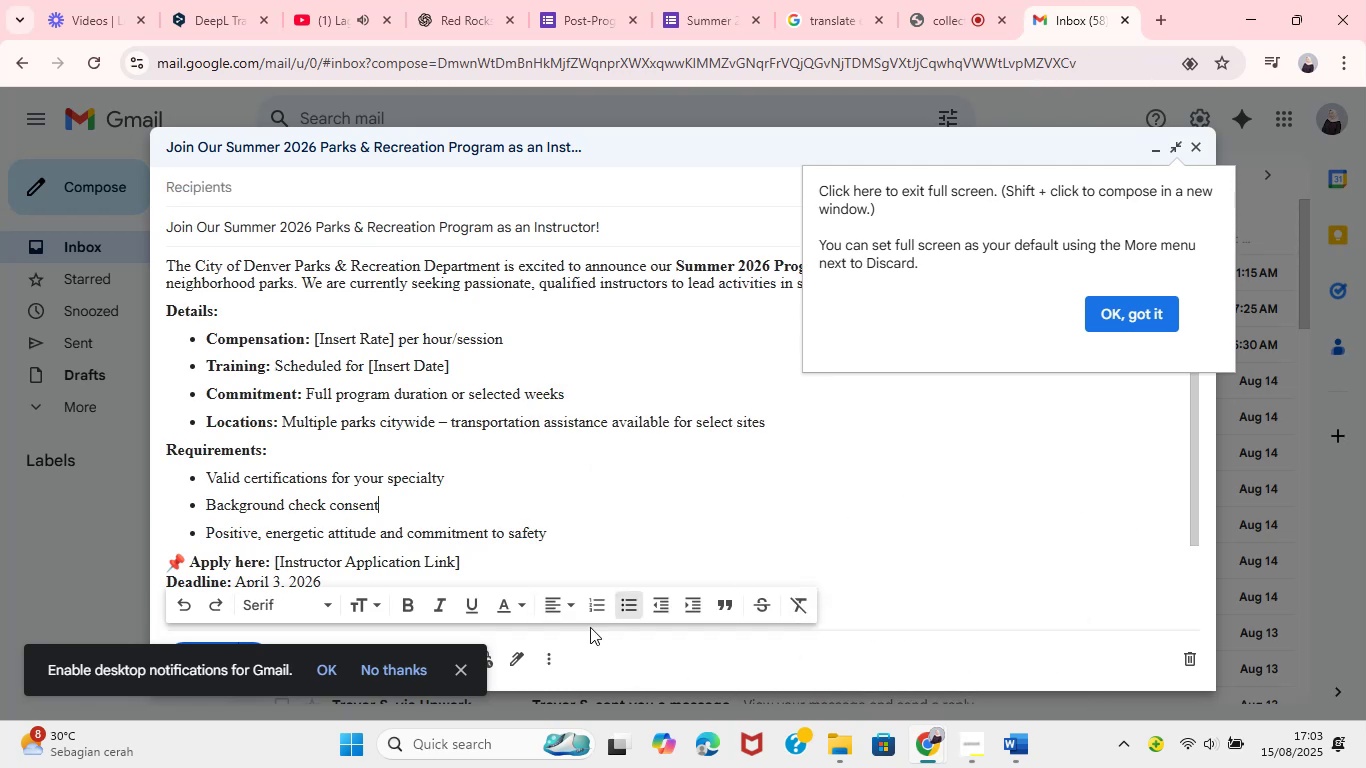 
mouse_move([556, 654])
 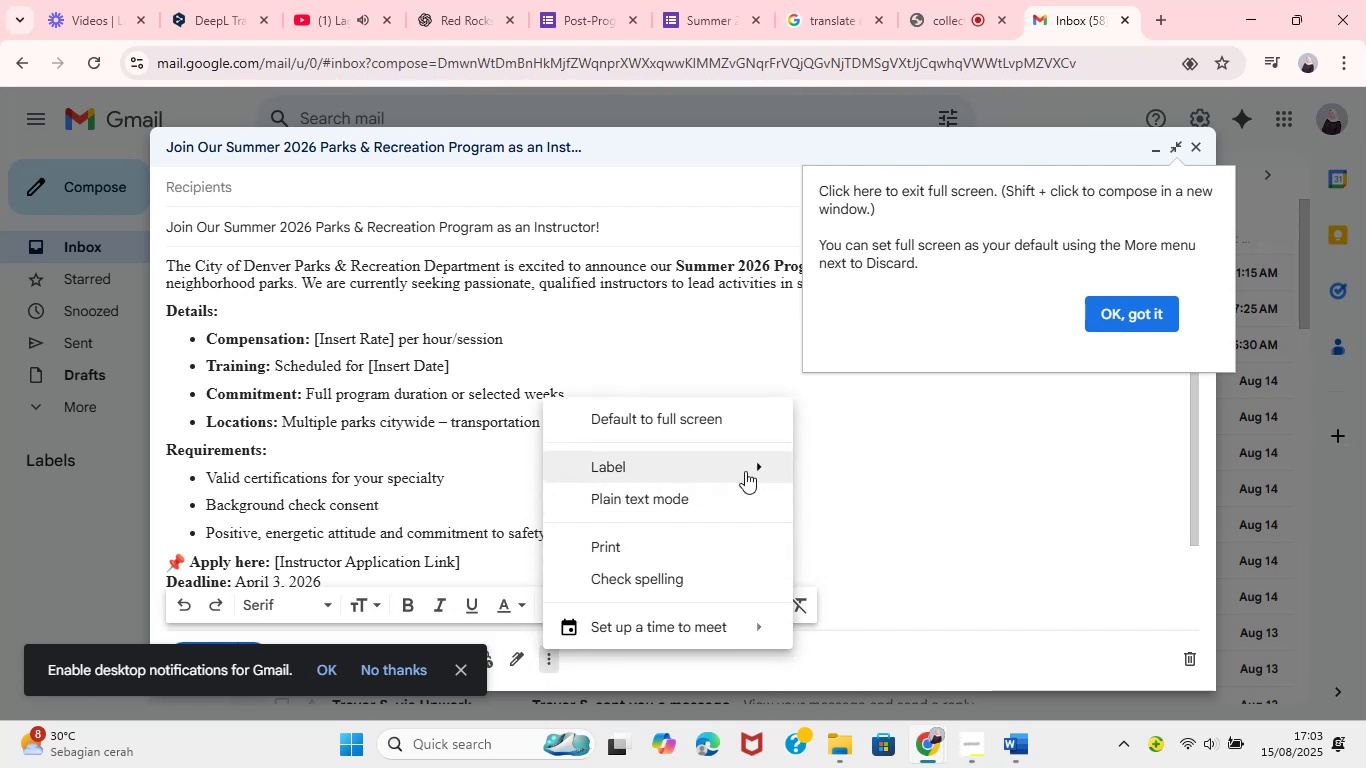 
left_click([755, 461])
 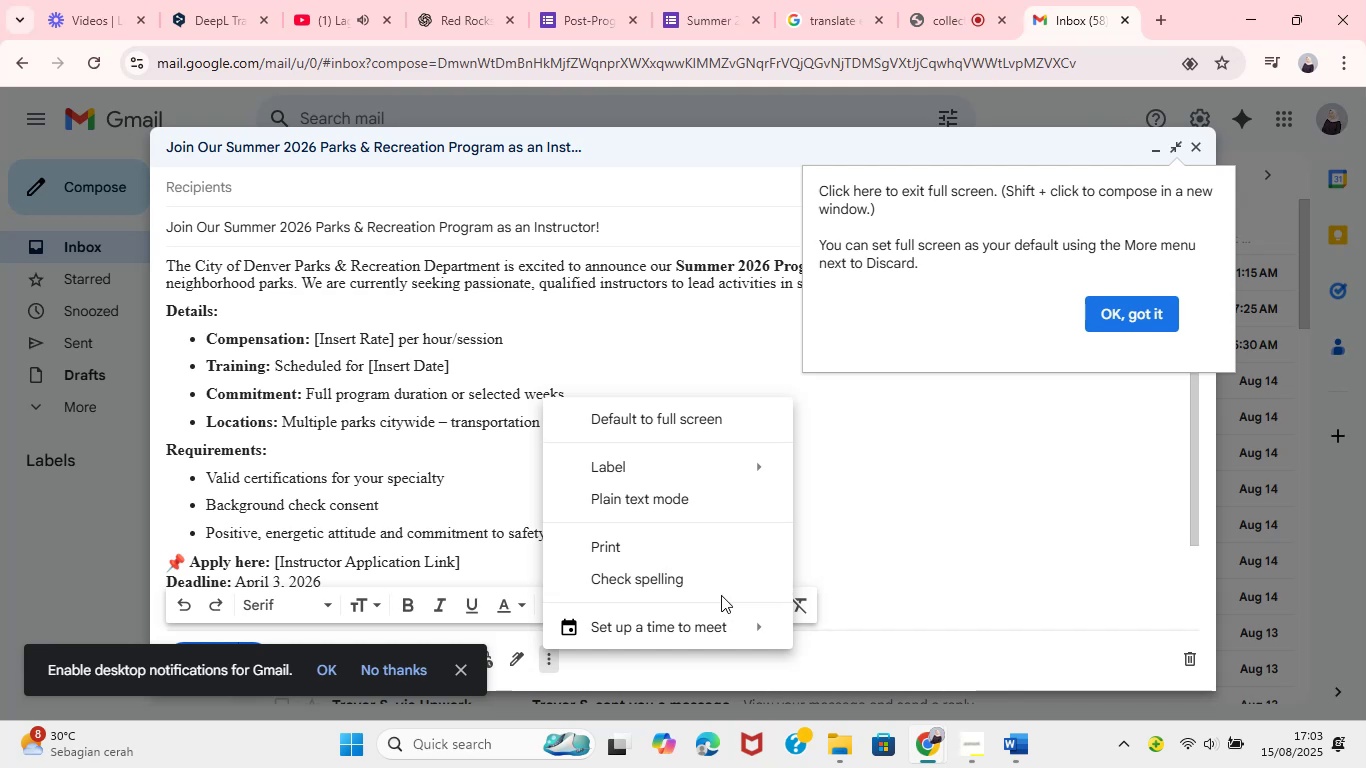 
wait(16.21)
 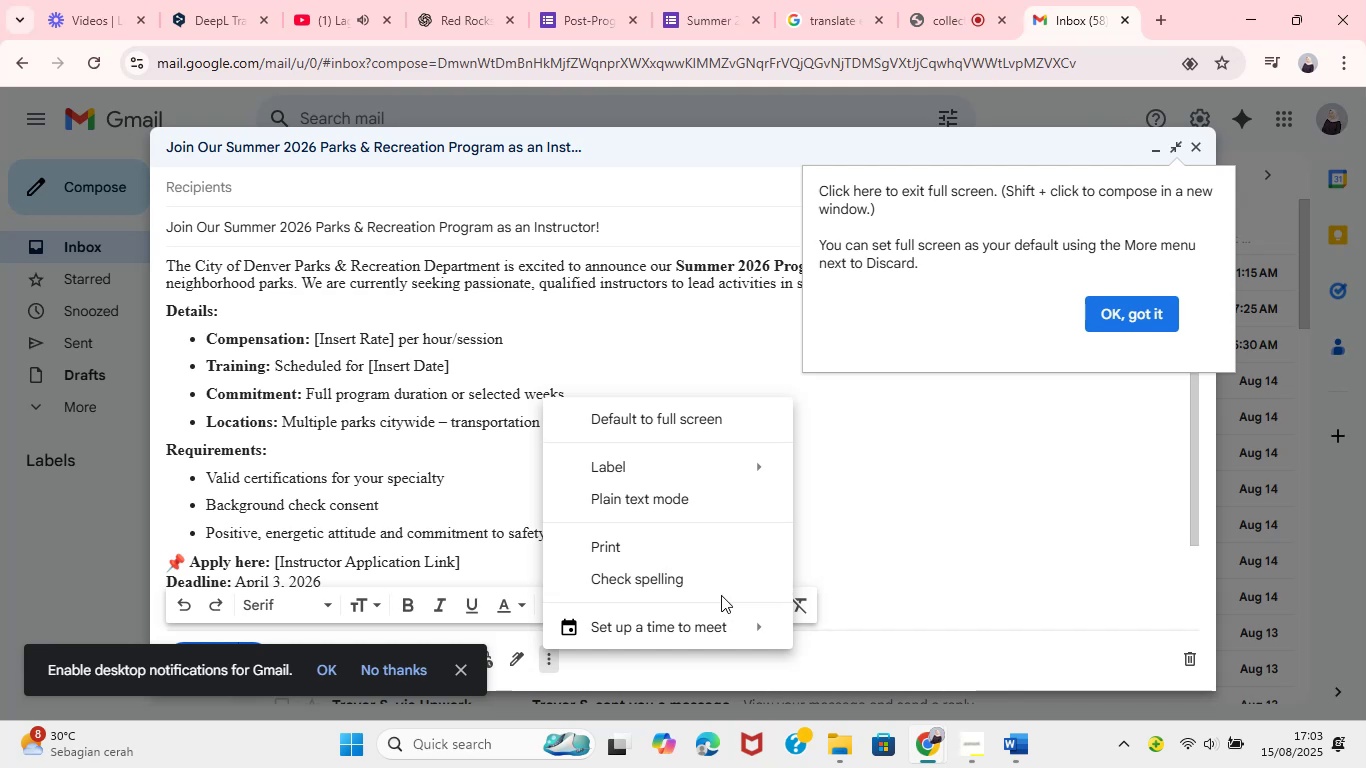 
left_click([1144, 312])
 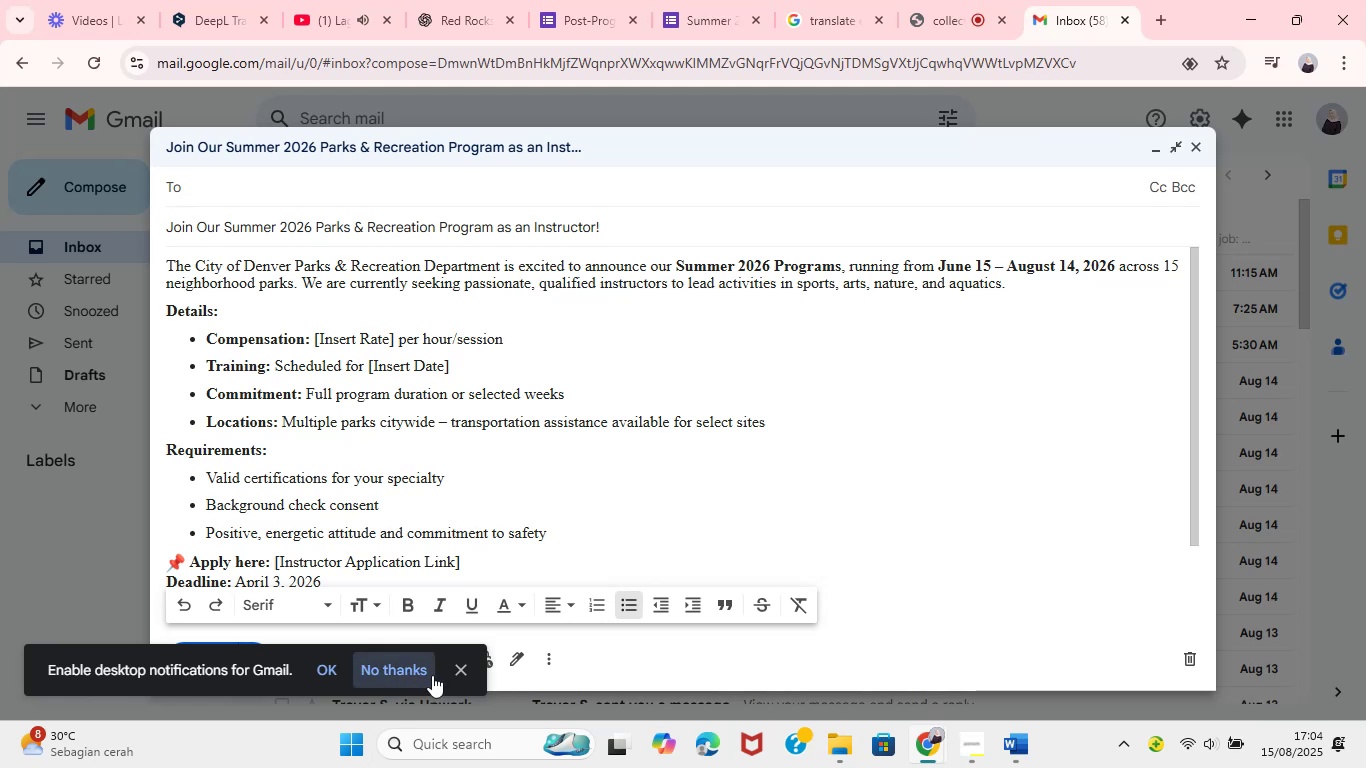 
left_click([458, 672])
 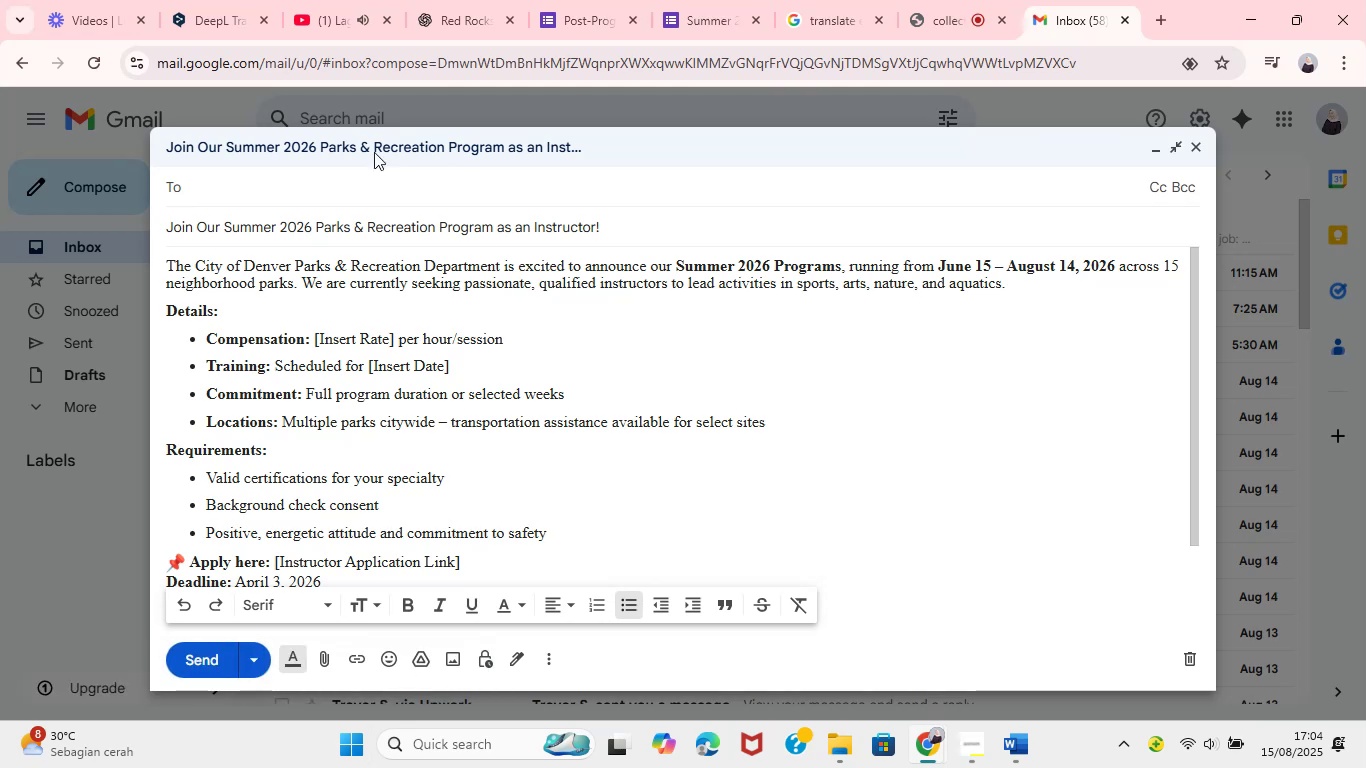 
left_click([215, 192])
 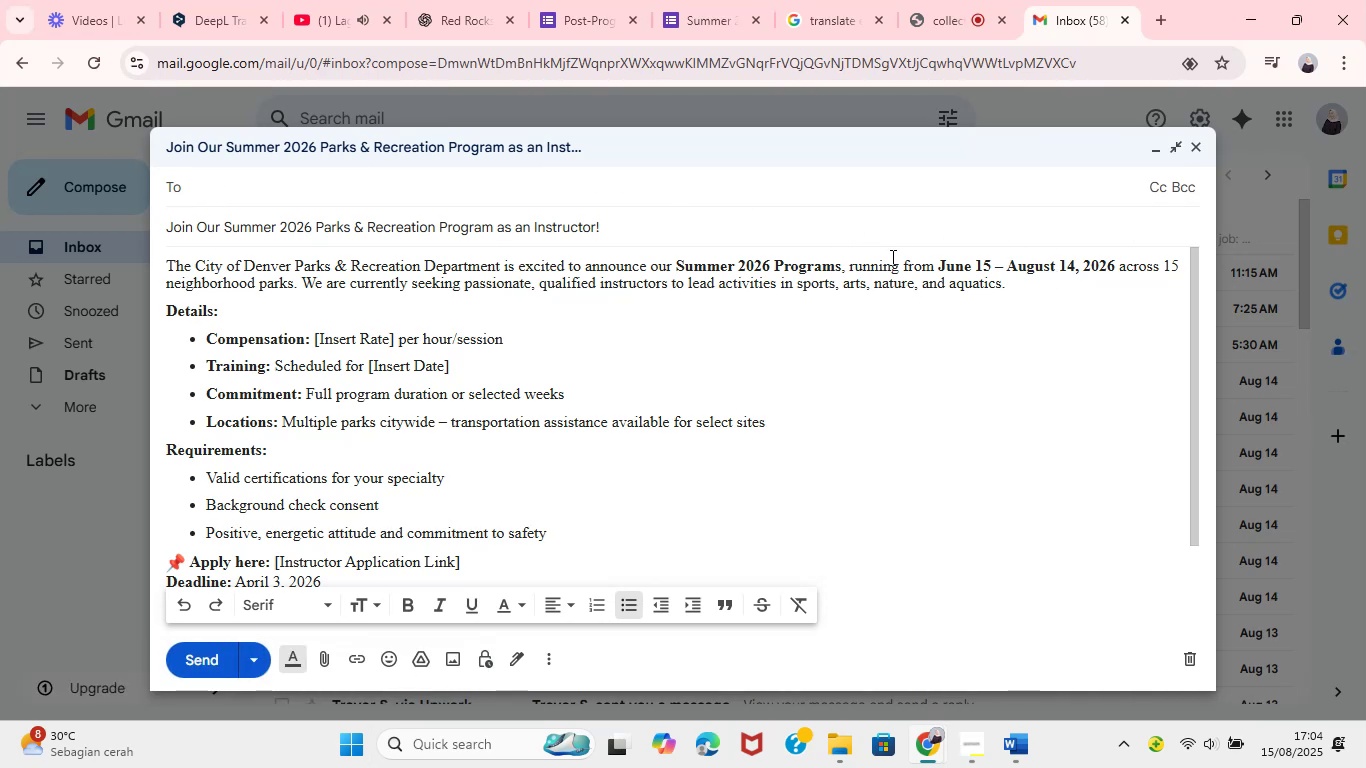 
left_click([636, 325])
 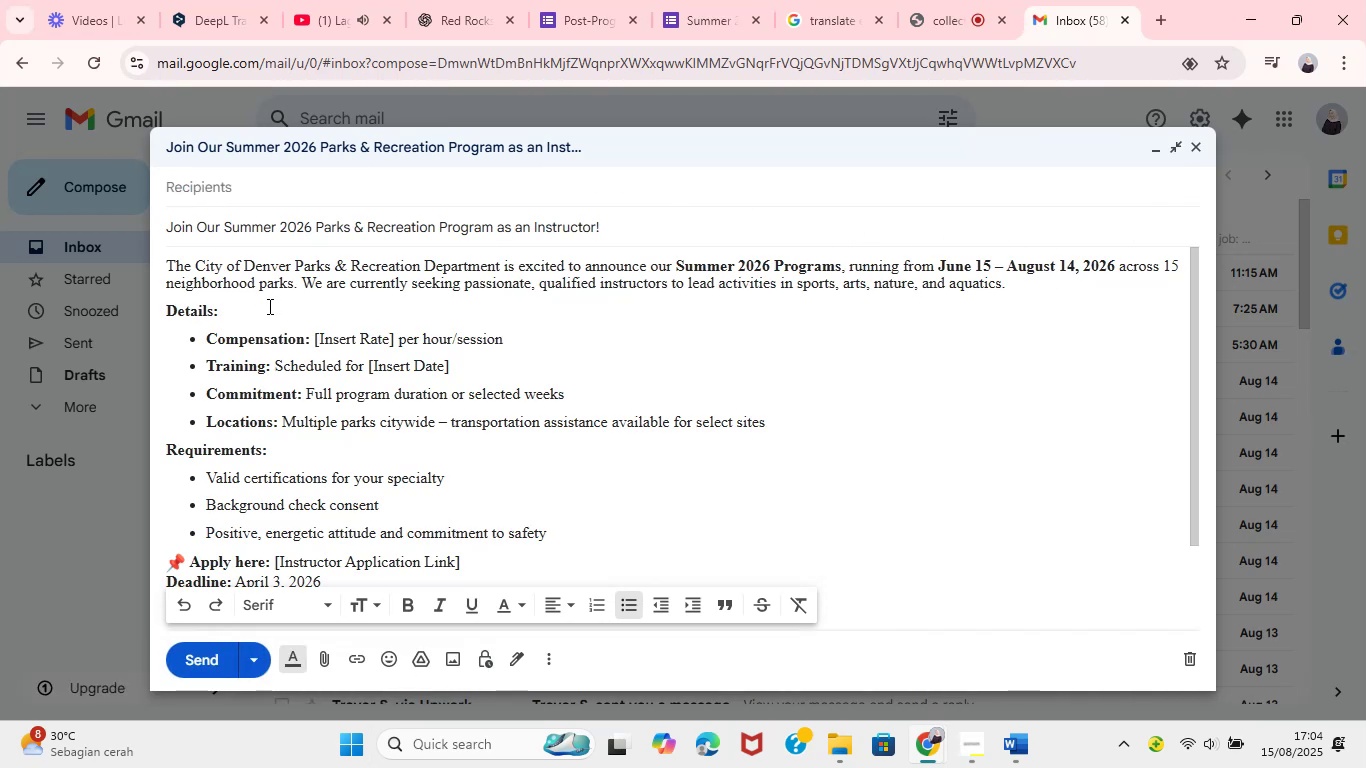 
scroll: coordinate [359, 483], scroll_direction: up, amount: 406.0
 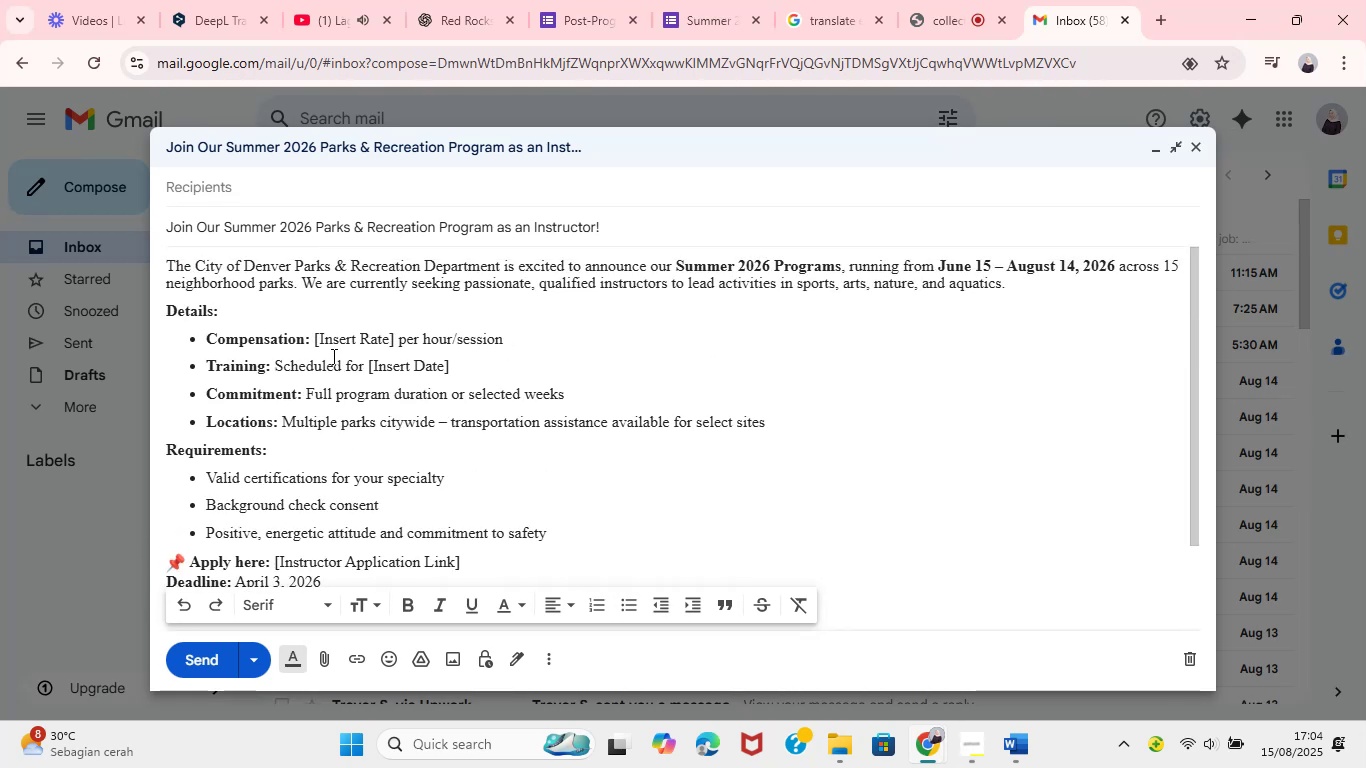 
scroll: coordinate [601, 625], scroll_direction: down, amount: 66.0
 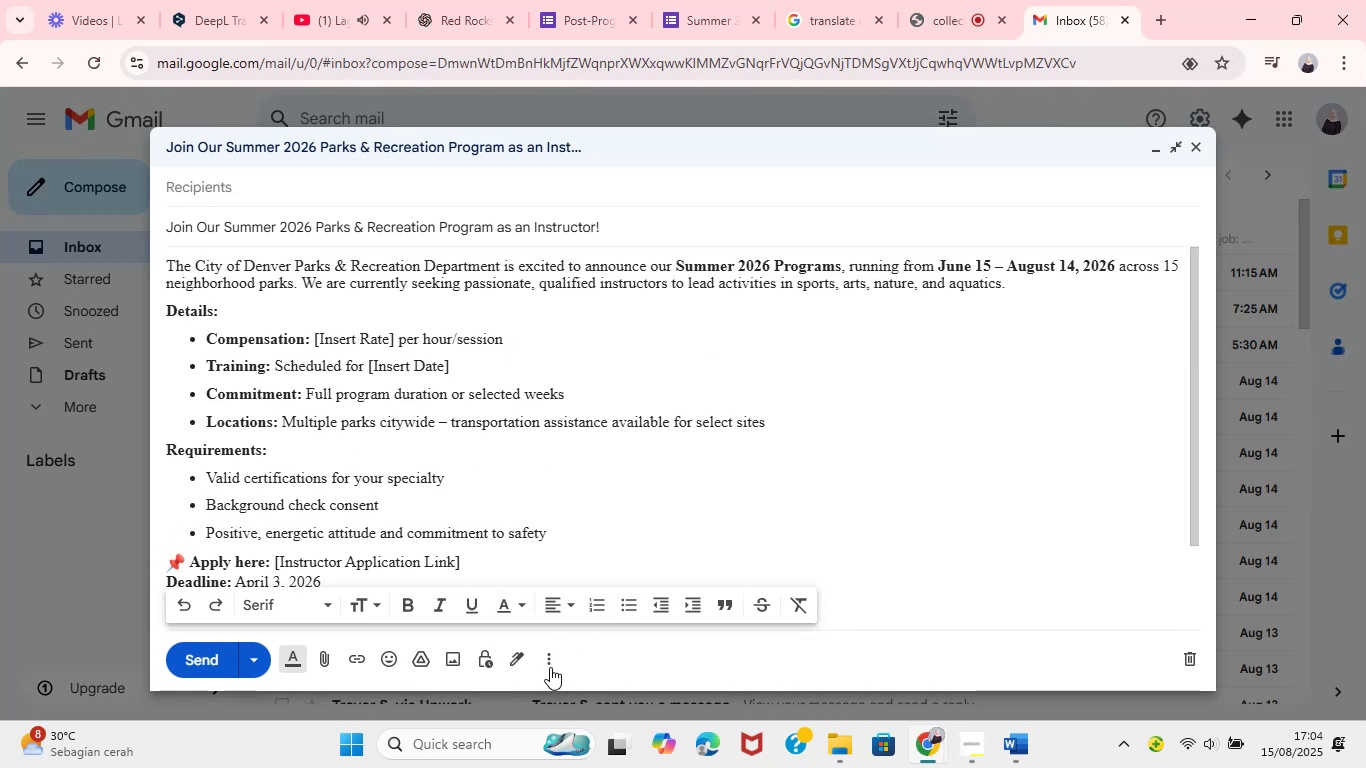 
left_click([539, 666])
 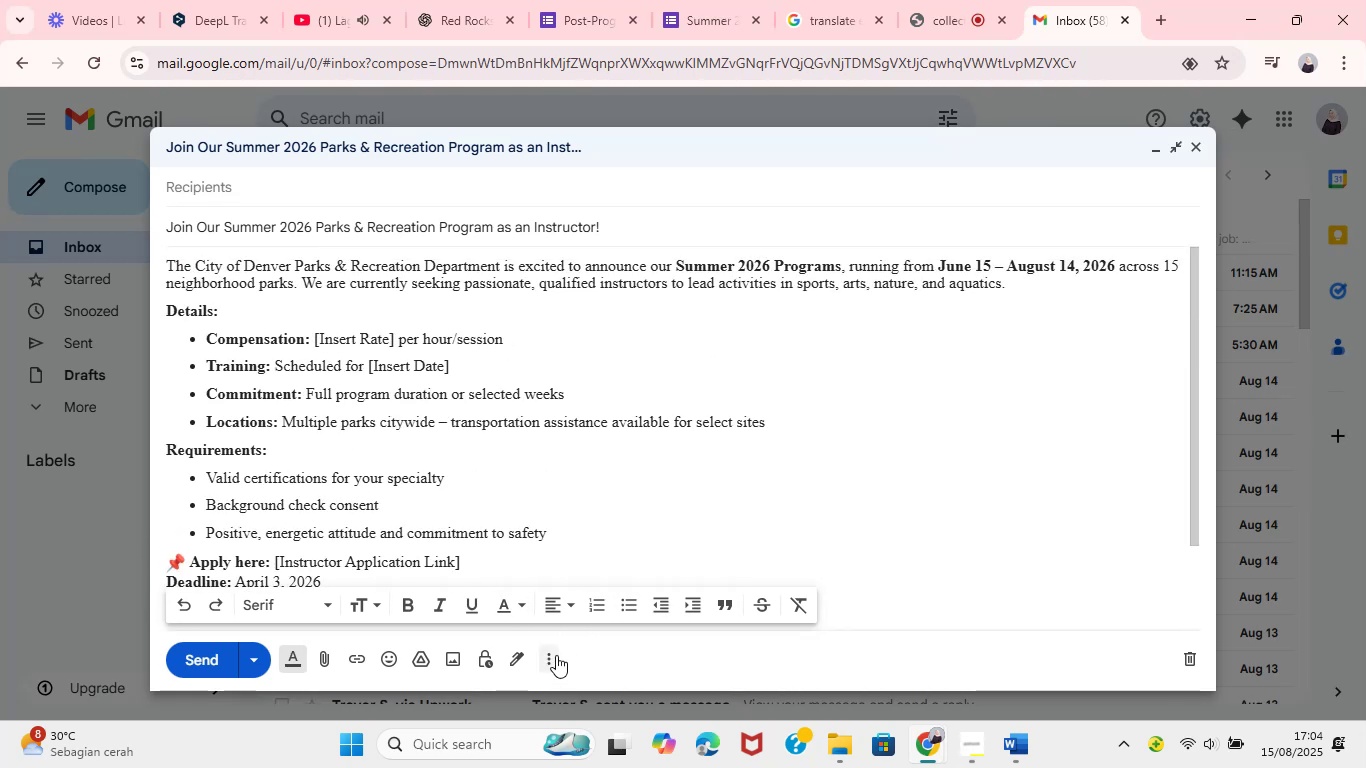 
left_click([554, 656])
 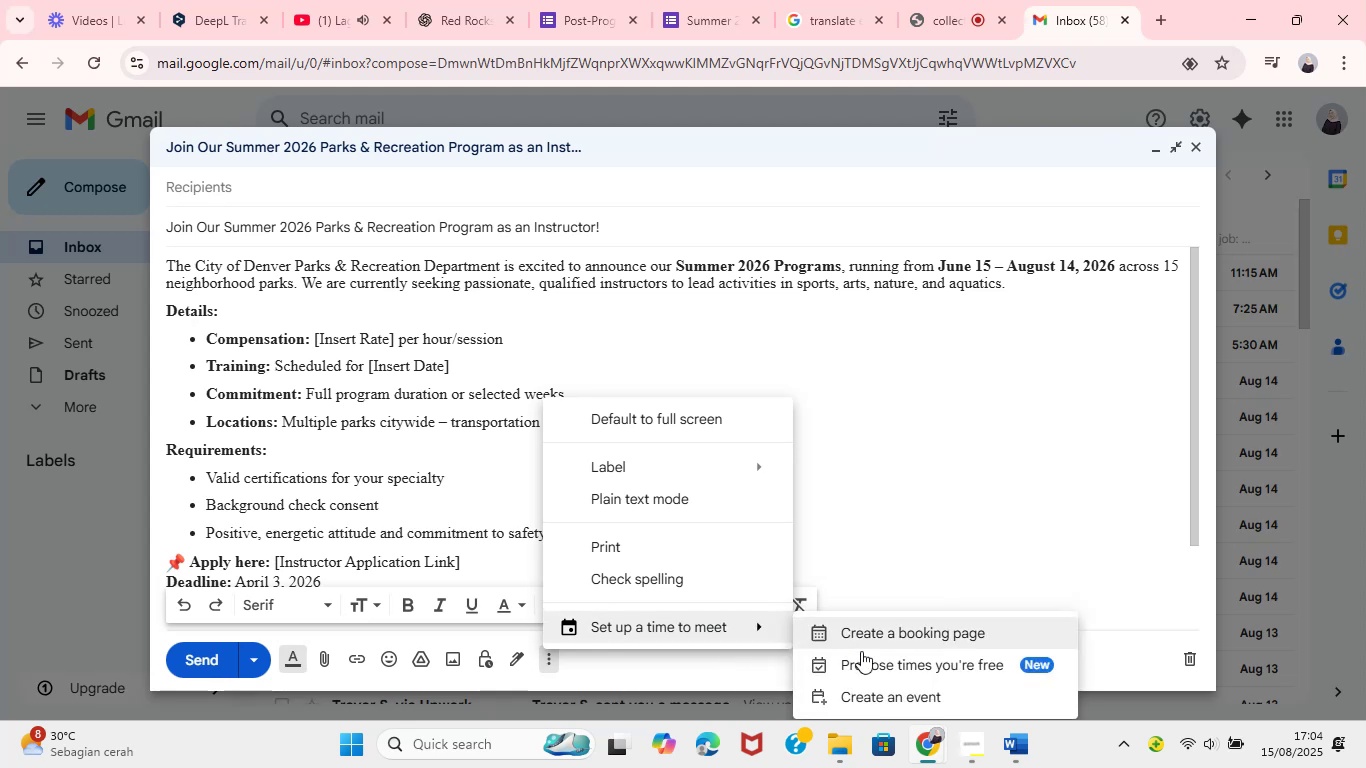 
wait(6.15)
 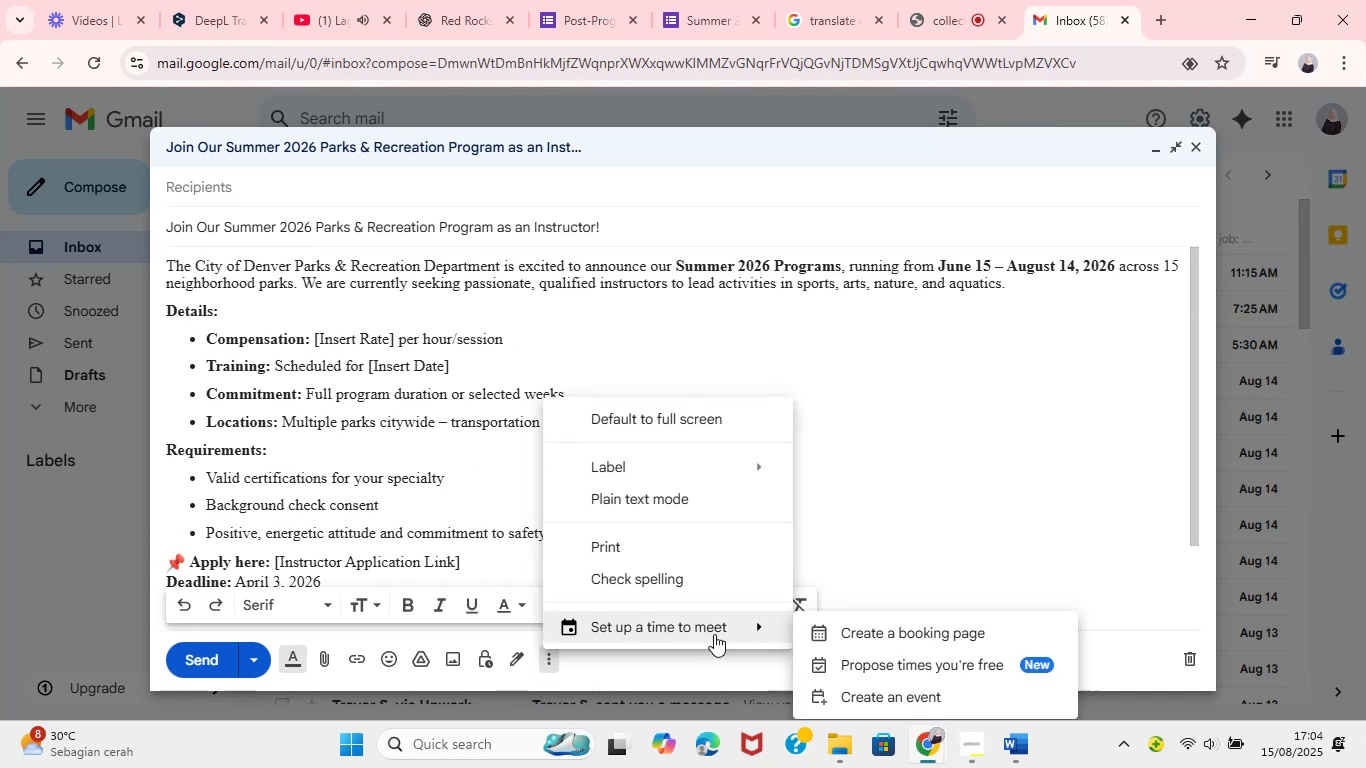 
left_click([899, 558])
 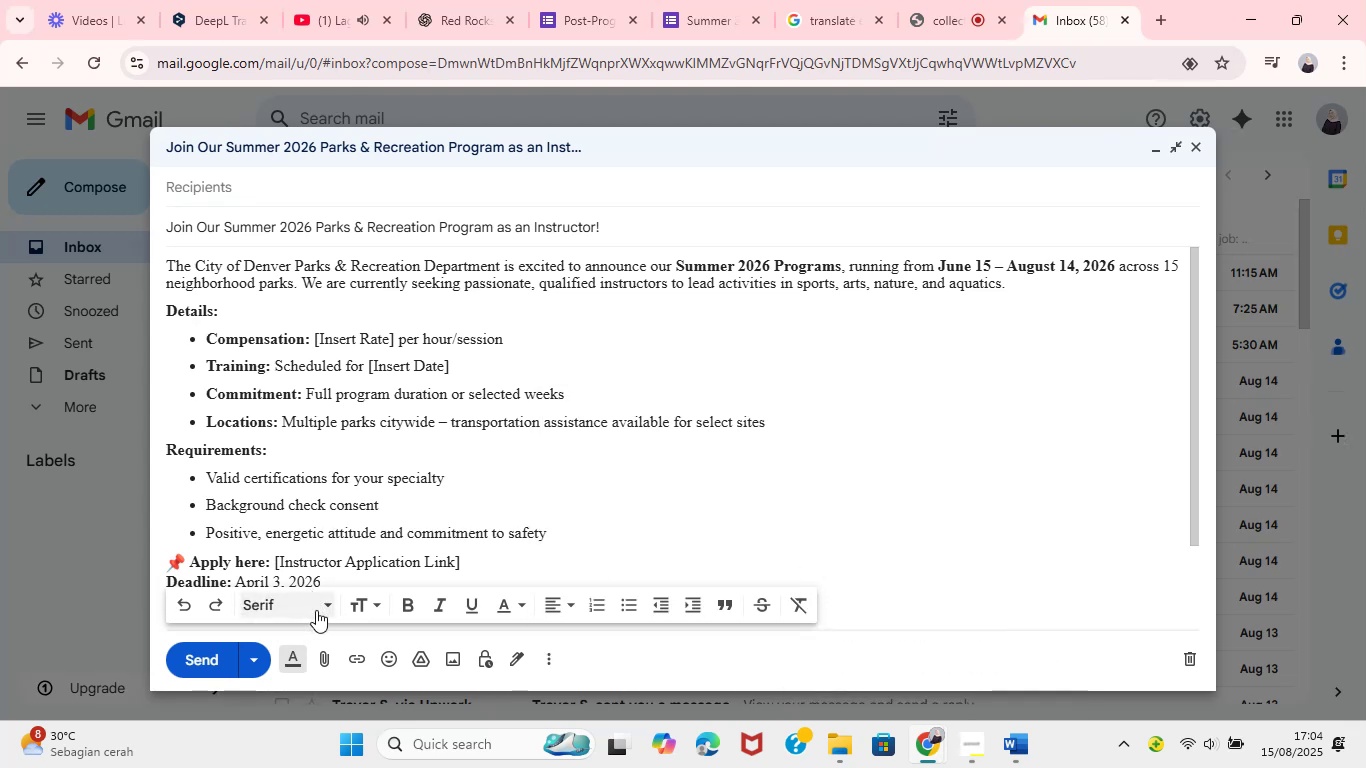 
left_click([332, 604])
 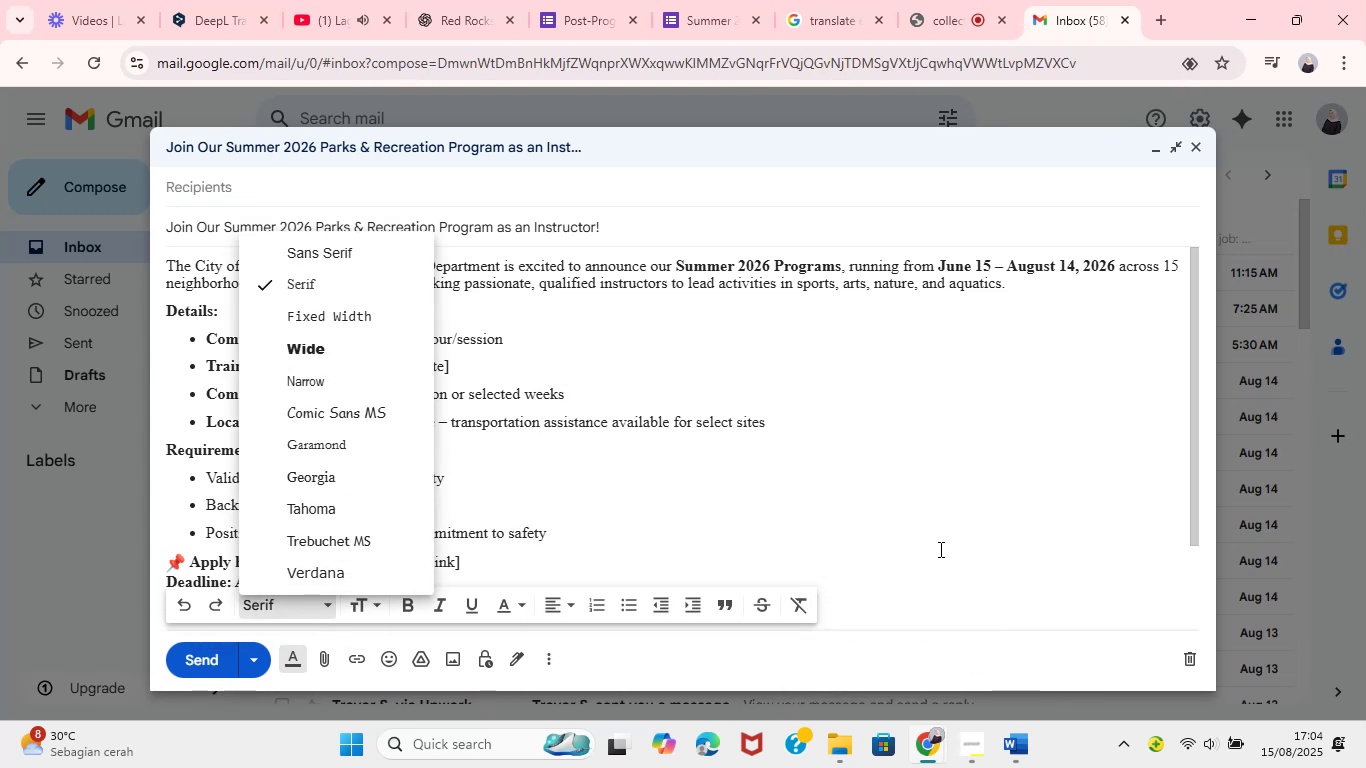 
left_click([1012, 549])
 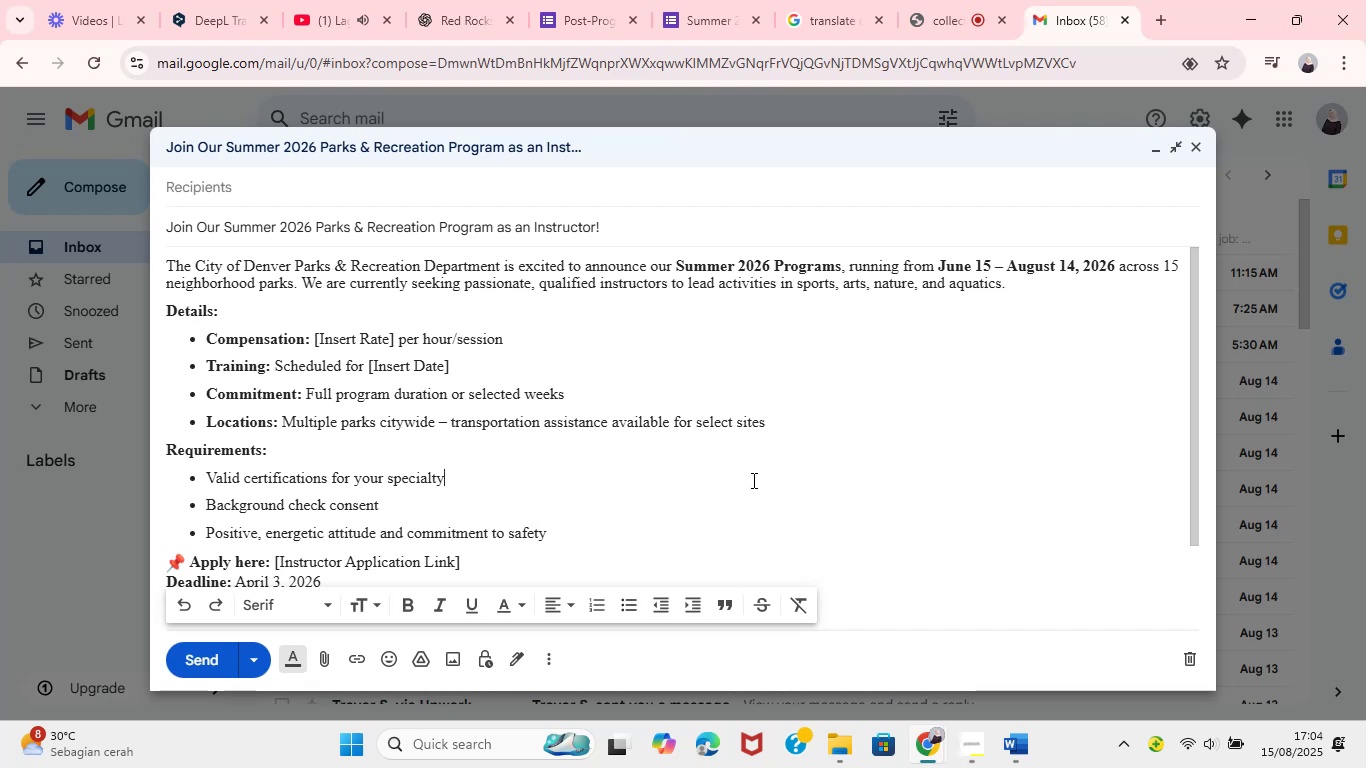 
scroll: coordinate [253, 321], scroll_direction: down, amount: 186.0
 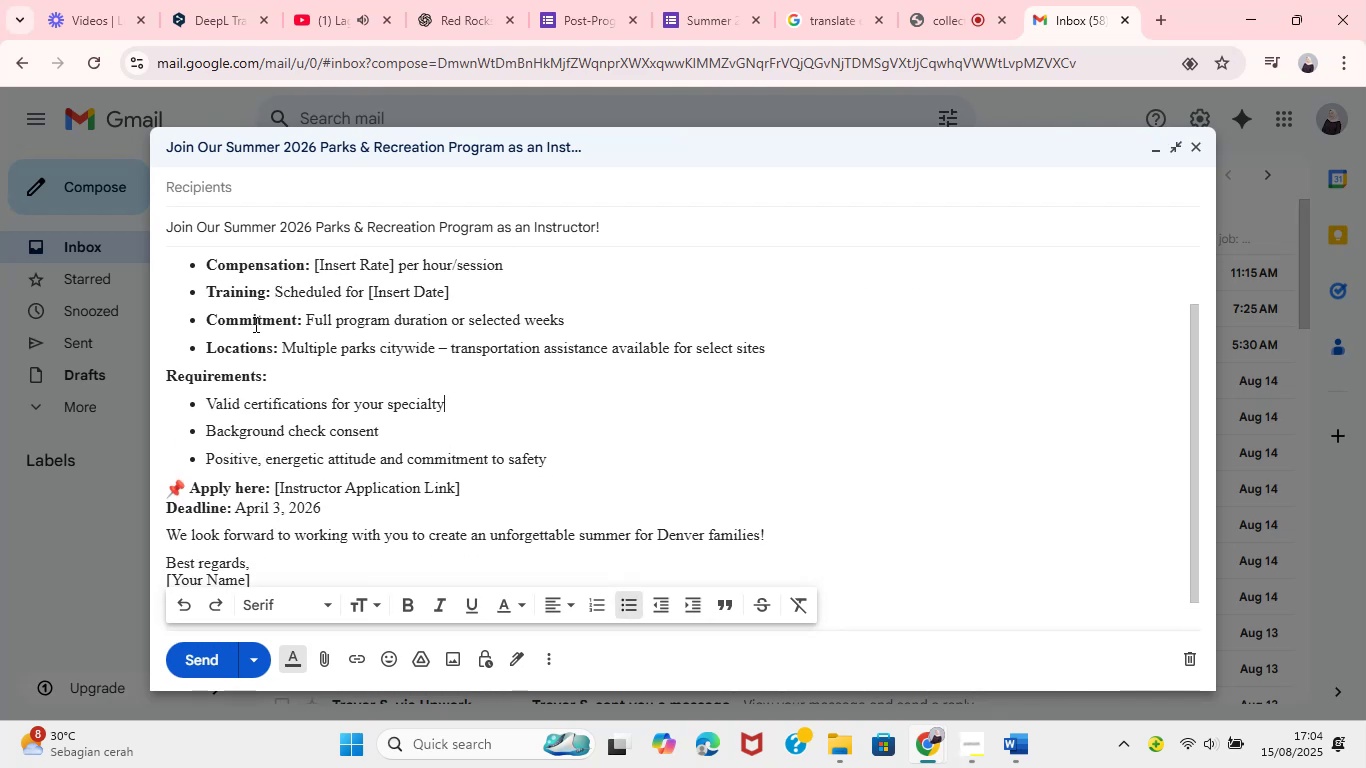 
scroll: coordinate [271, 350], scroll_direction: up, amount: 267.0
 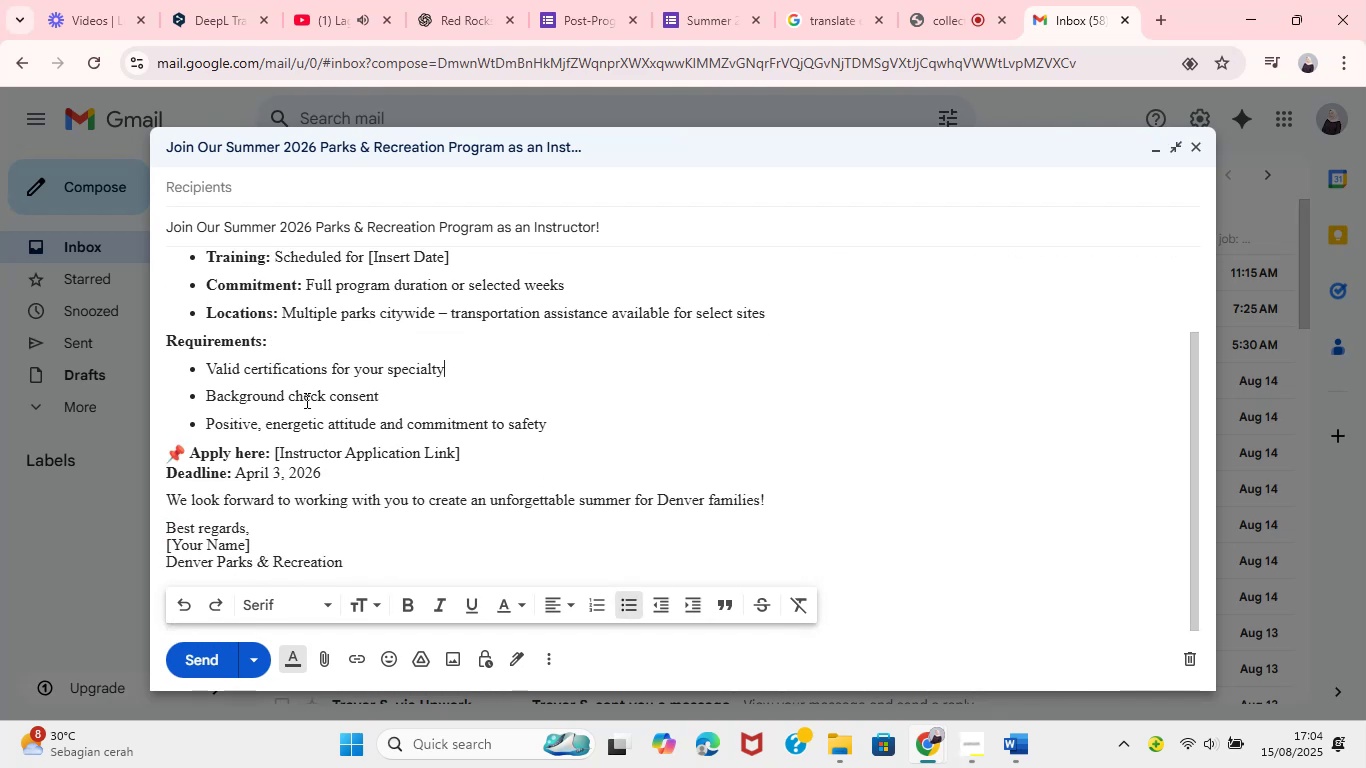 
left_click([306, 400])
 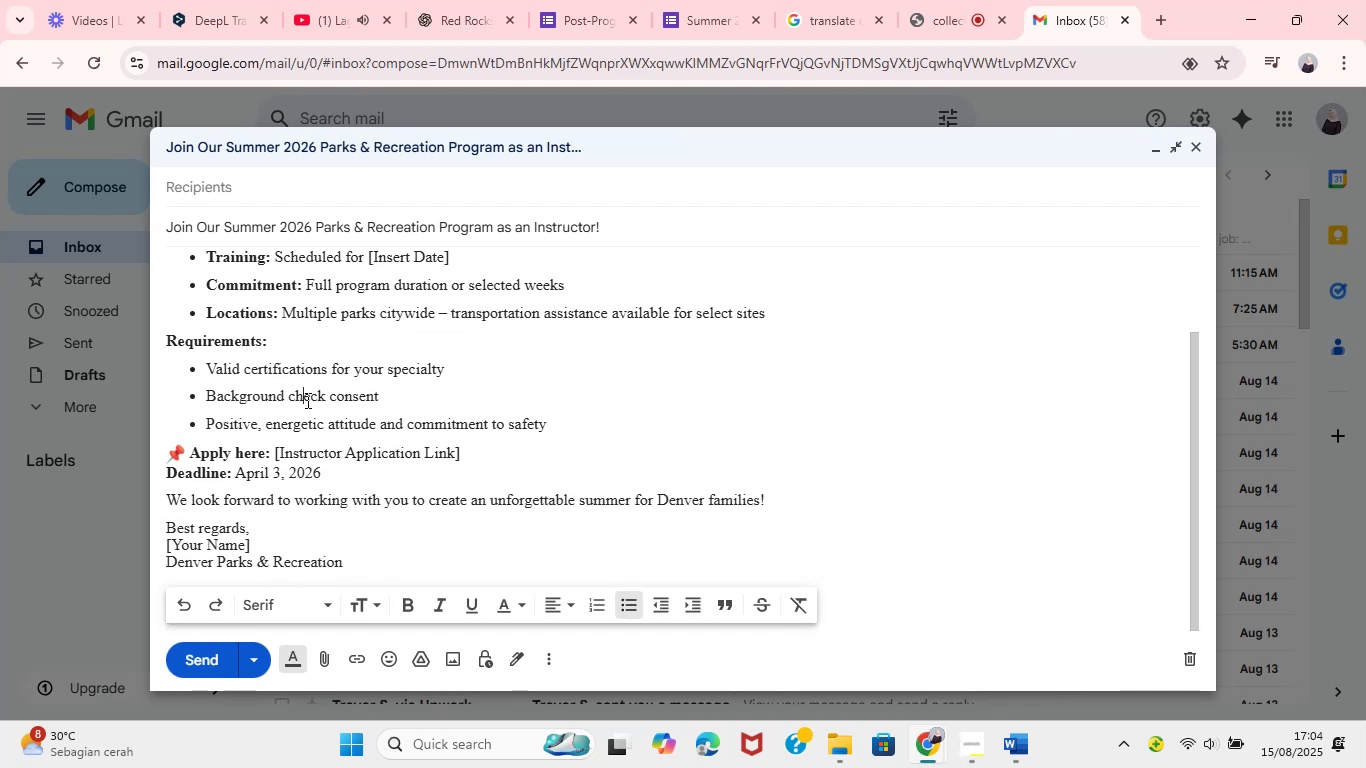 
key(Control+A)
 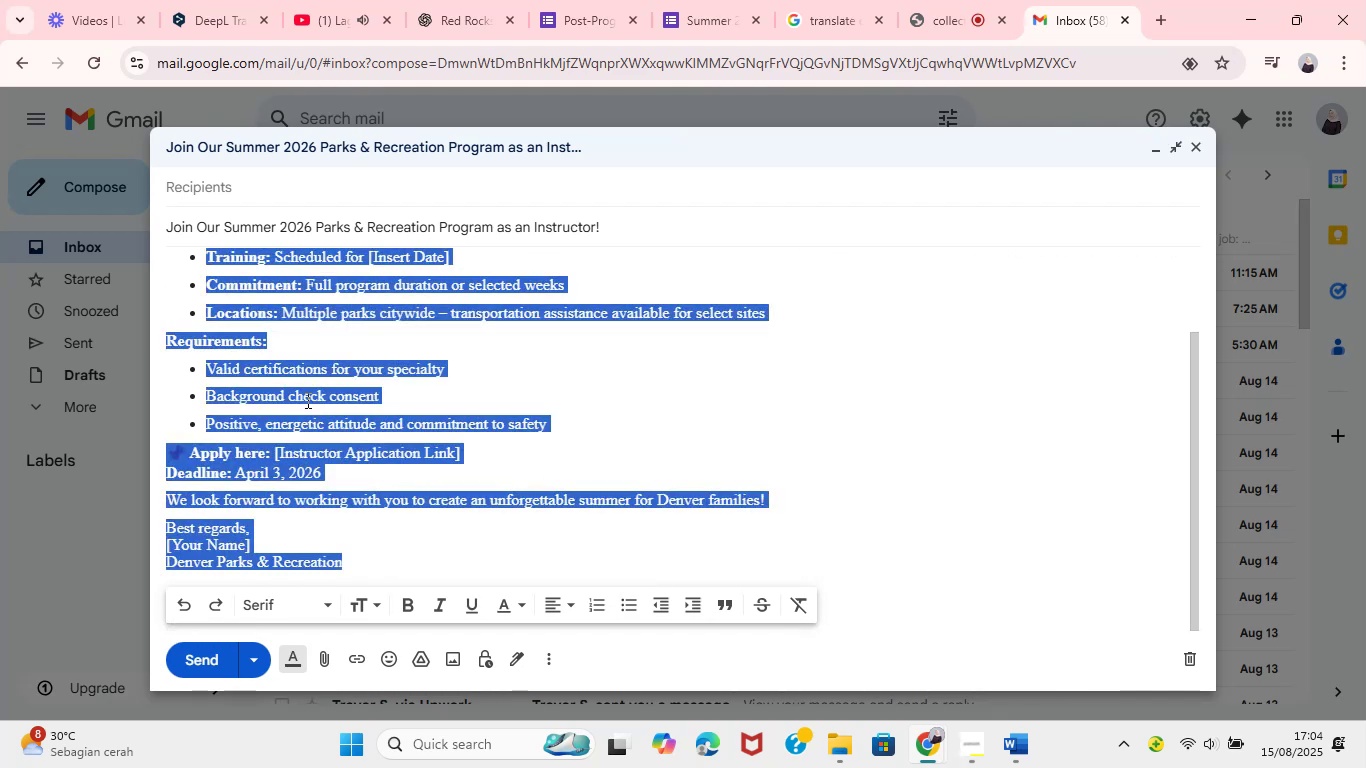 
key(Control+C)
 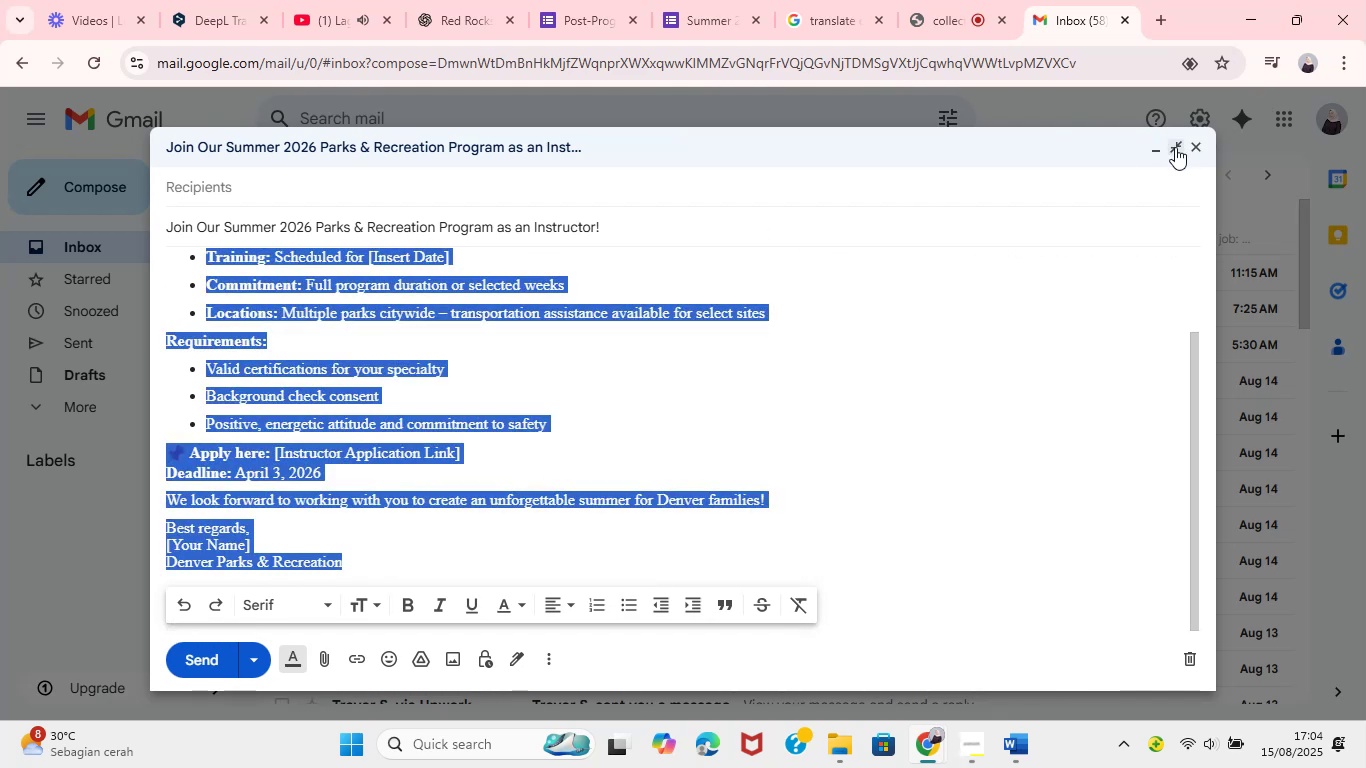 
left_click([1159, 147])
 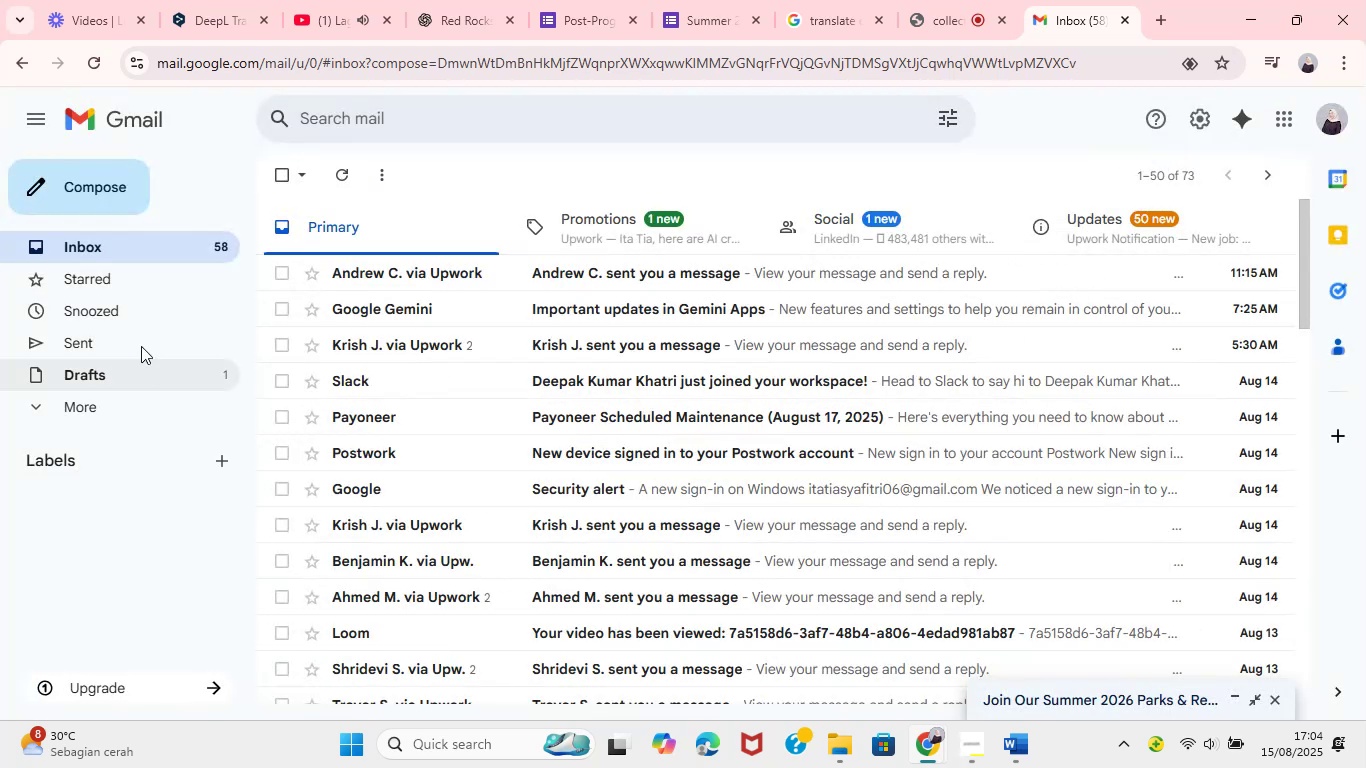 
left_click([98, 239])
 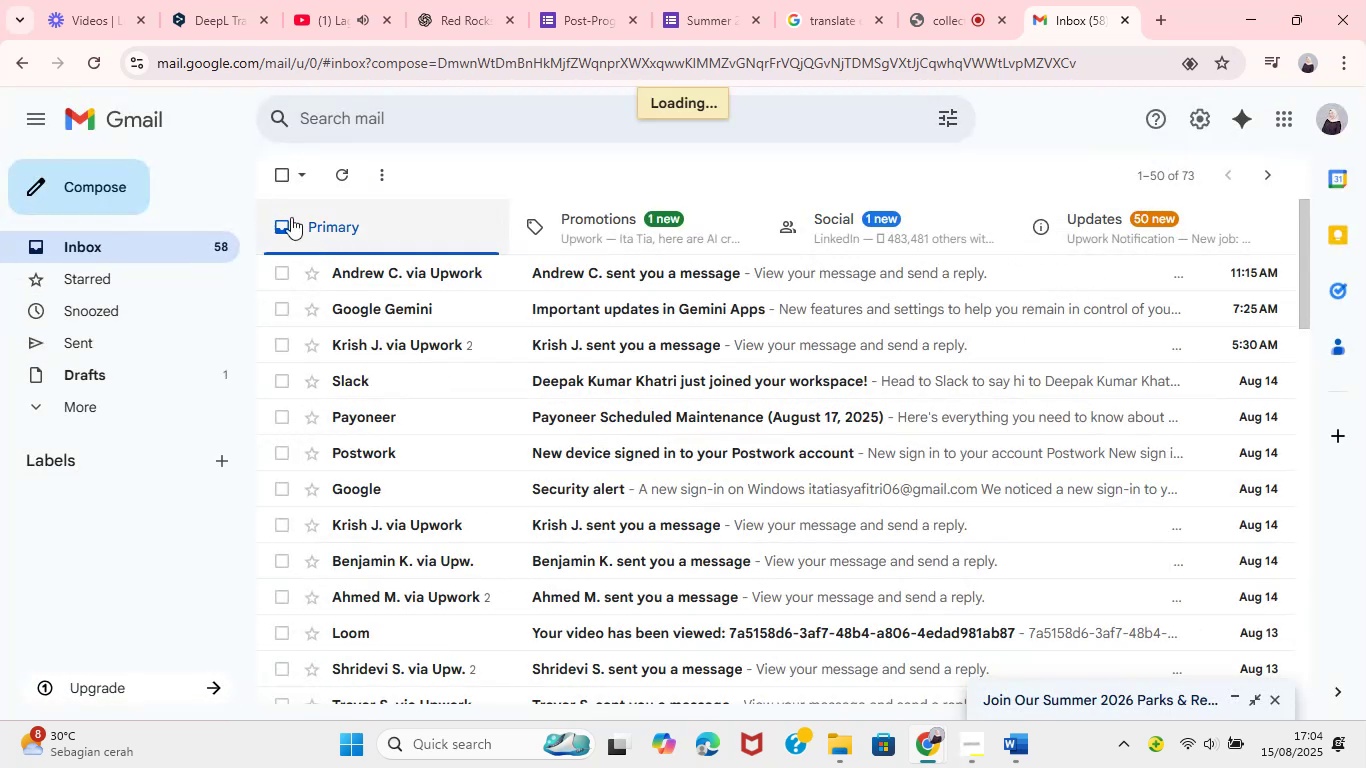 
left_click([78, 174])
 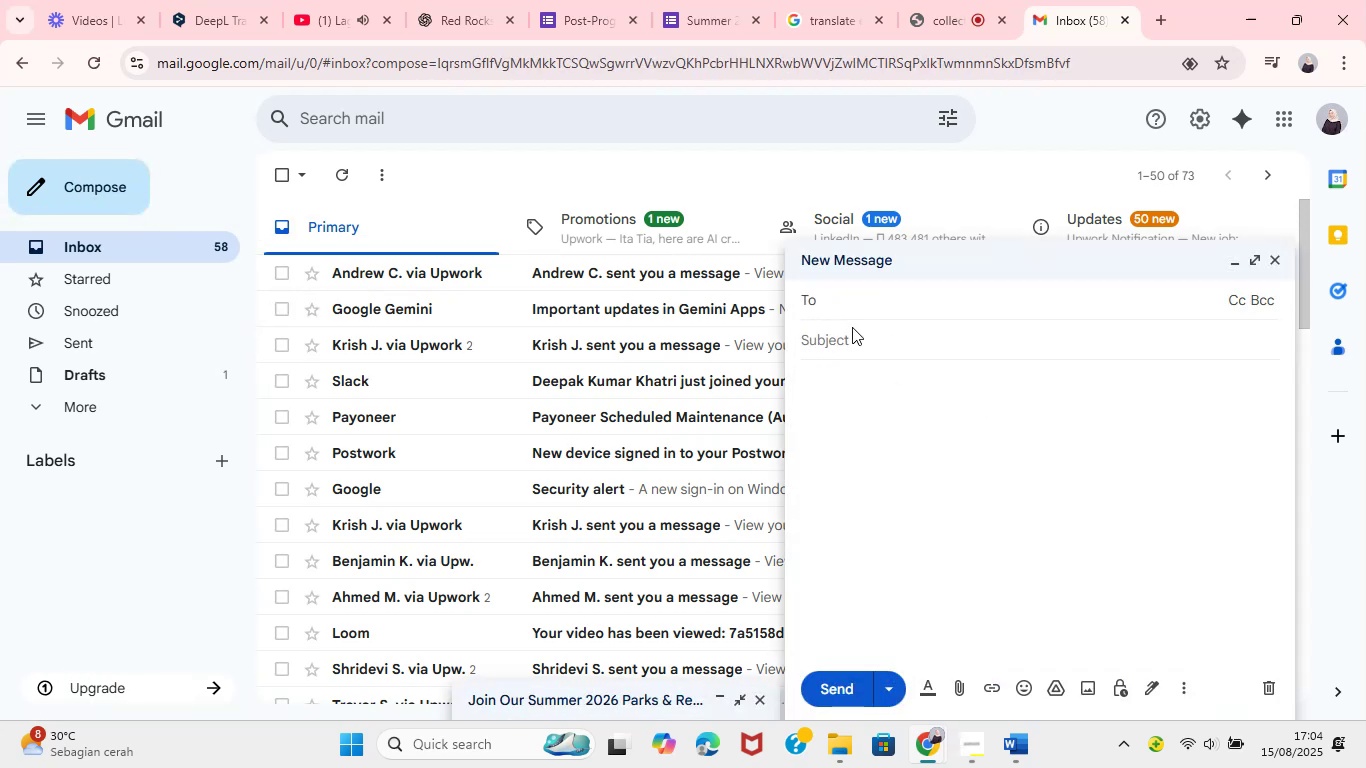 
left_click([850, 376])
 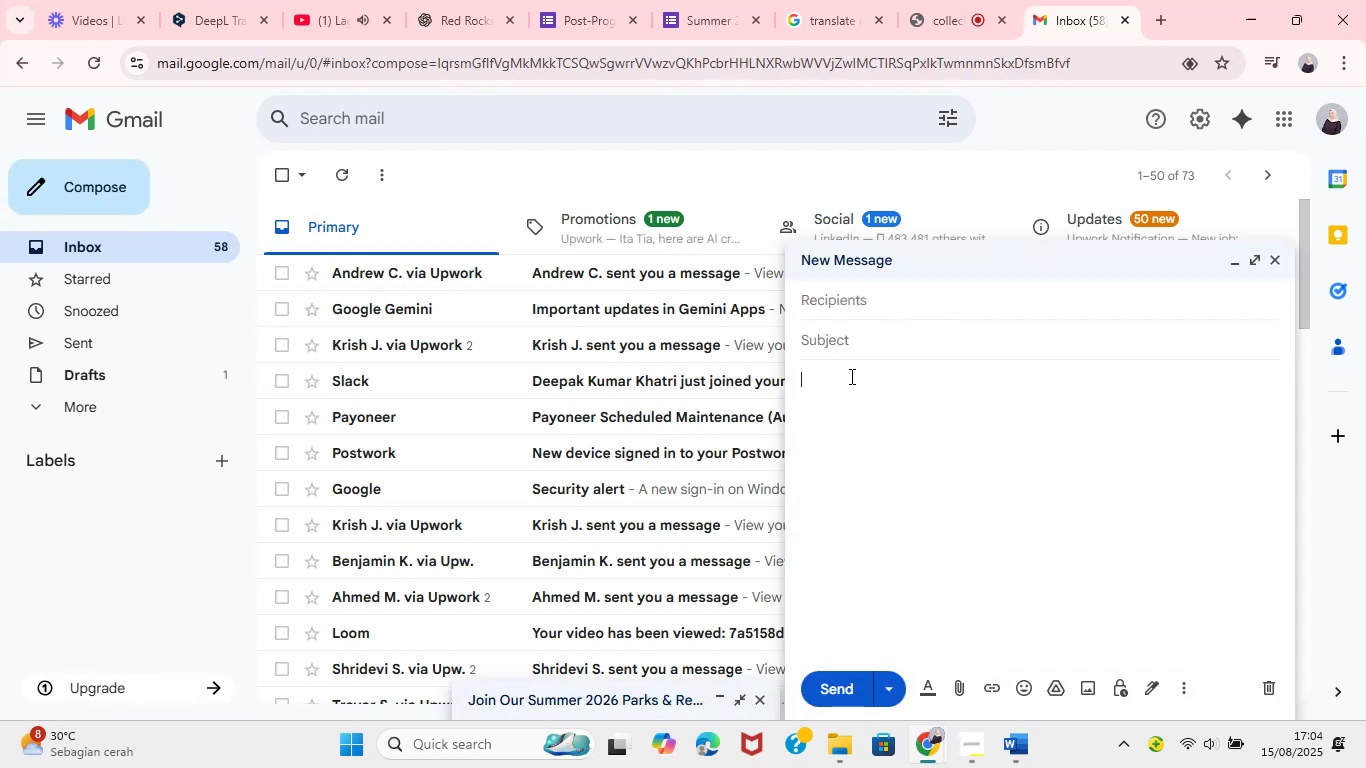 
key(Control+V)
 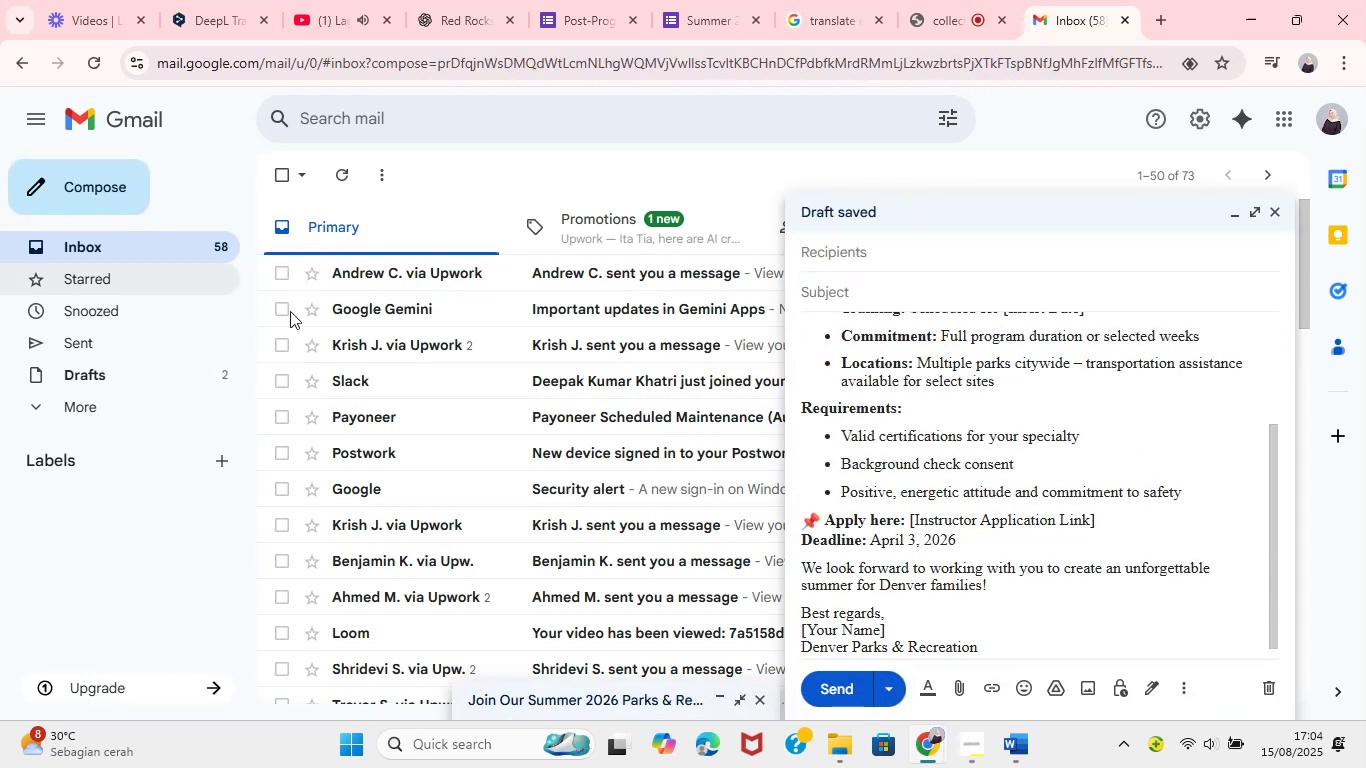 
wait(9.54)
 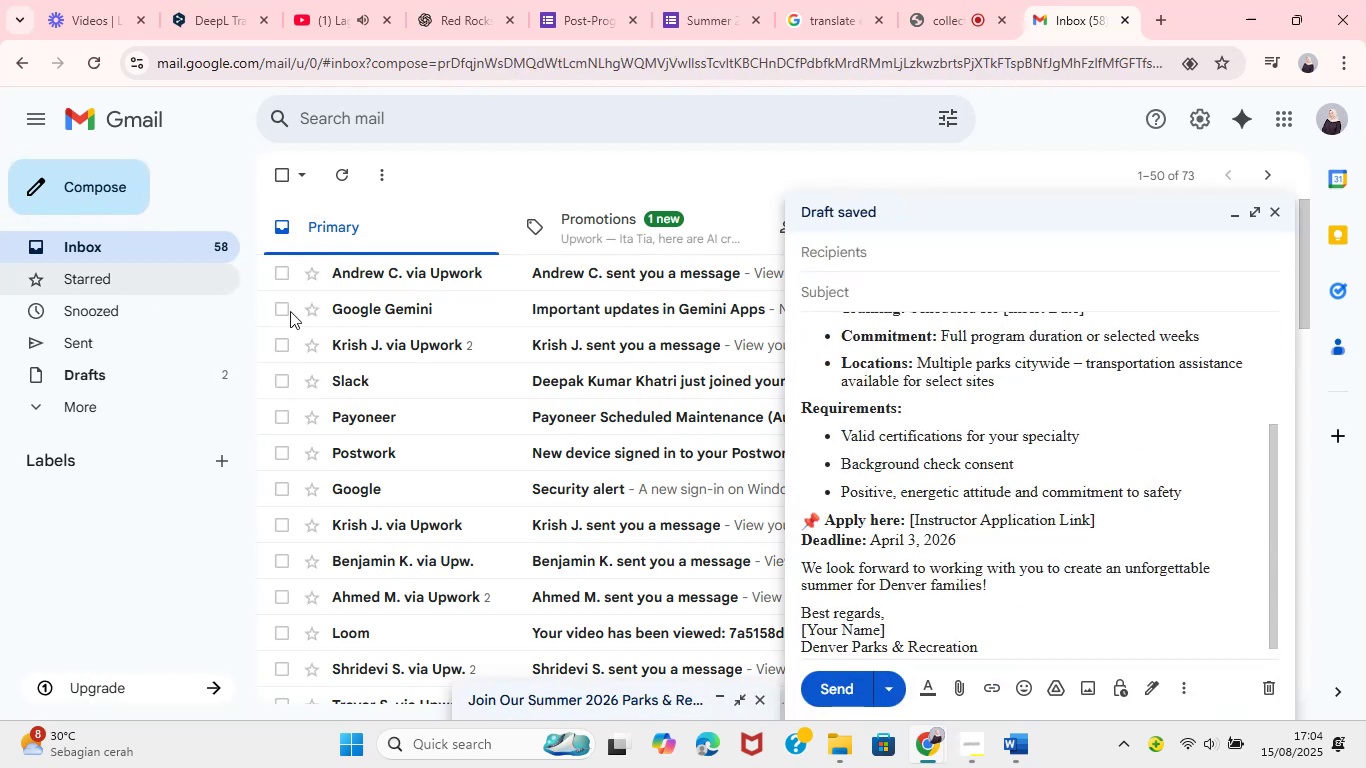 
left_click([950, 643])
 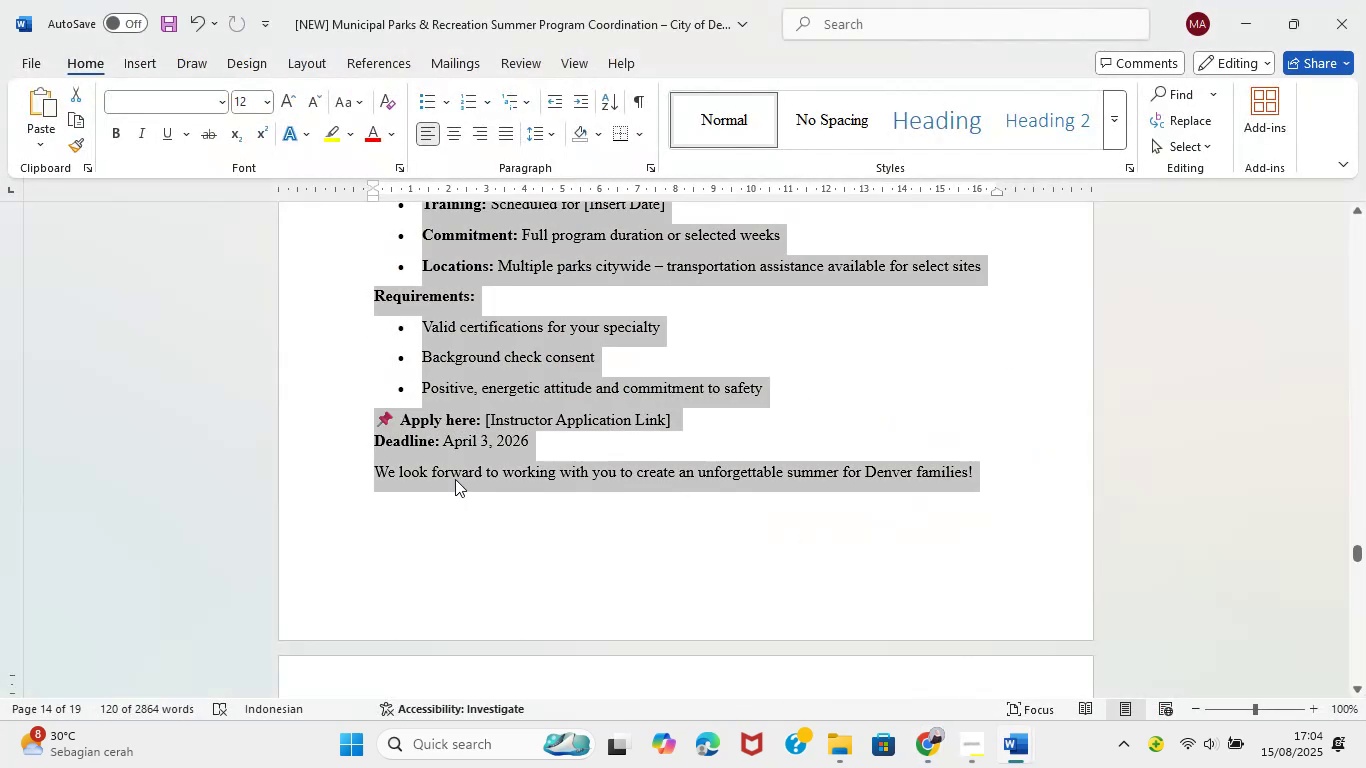 
scroll: coordinate [455, 474], scroll_direction: up, amount: 168.0
 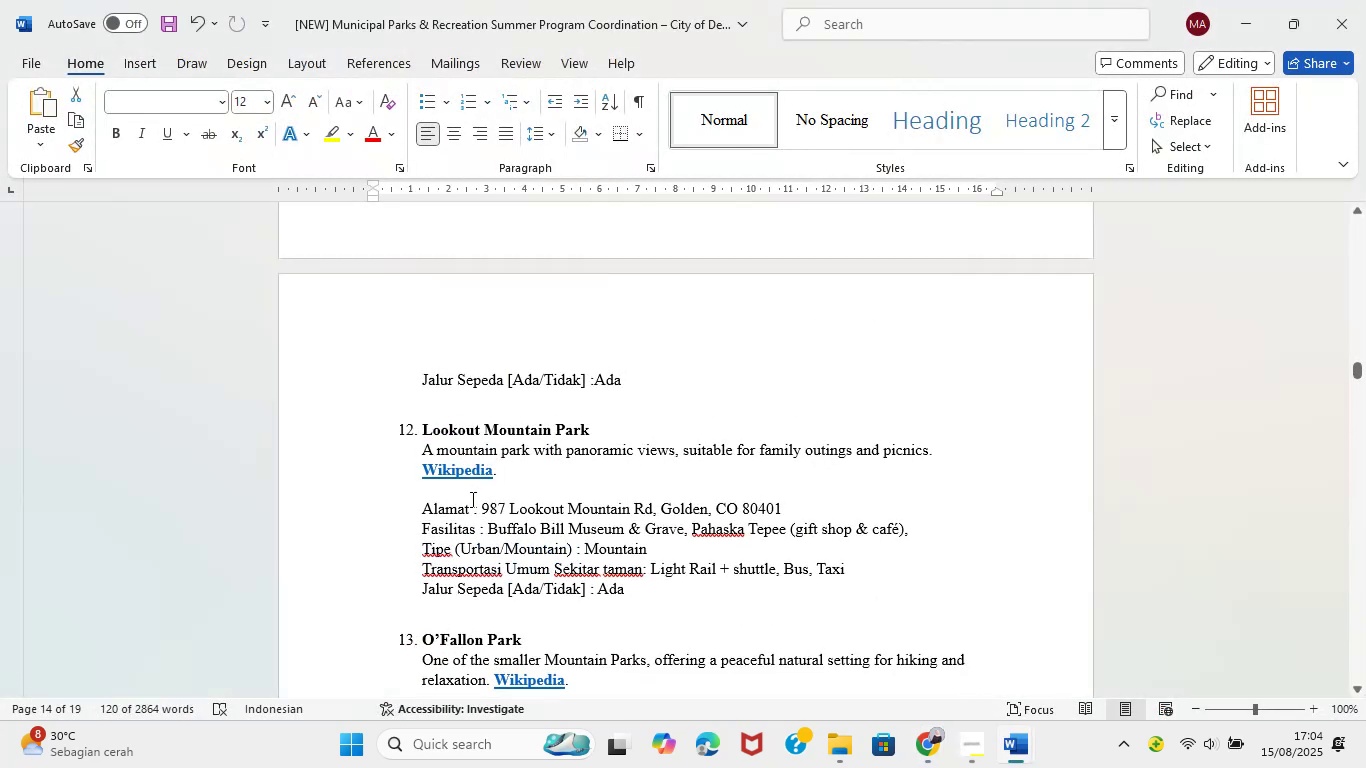 
scroll: coordinate [584, 486], scroll_direction: down, amount: 140.0
 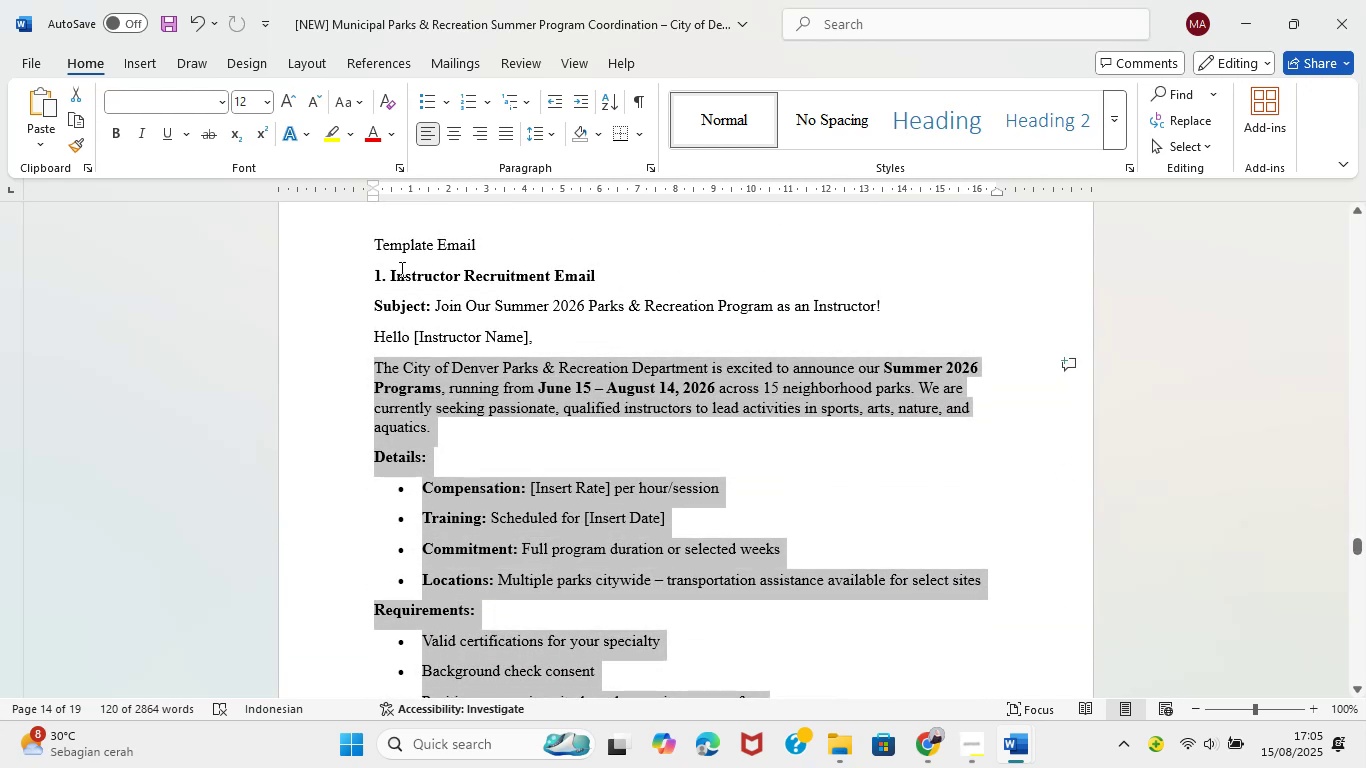 
left_click_drag(start_coordinate=[389, 281], to_coordinate=[609, 284])
 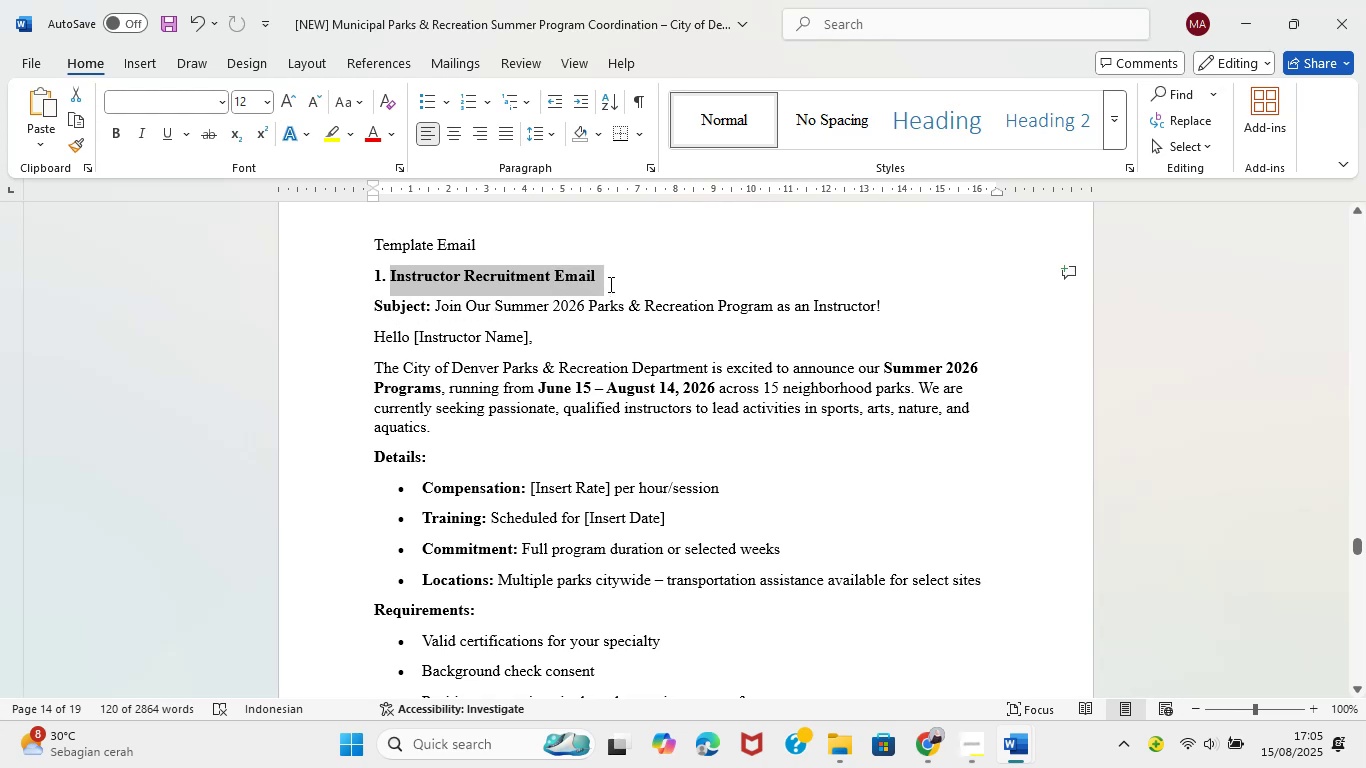 
key(Control+C)
 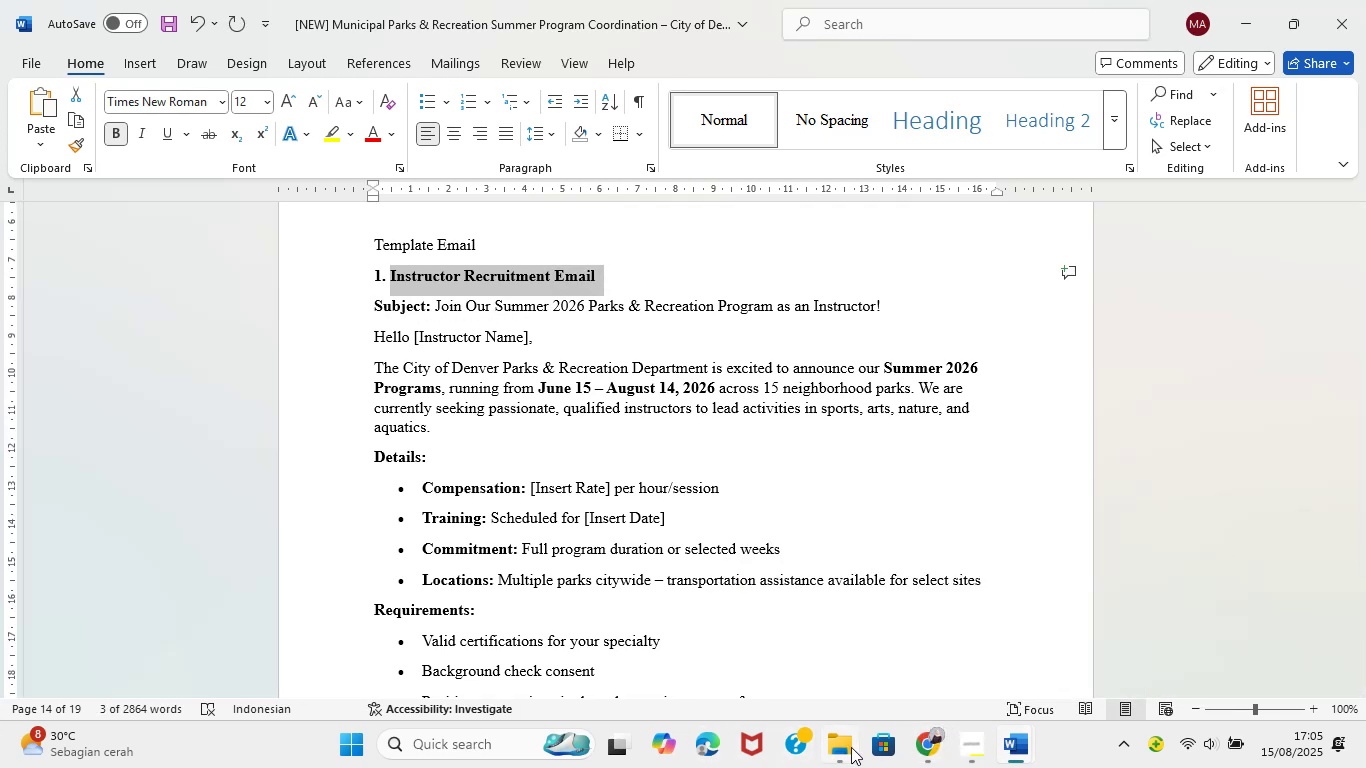 
wait(7.42)
 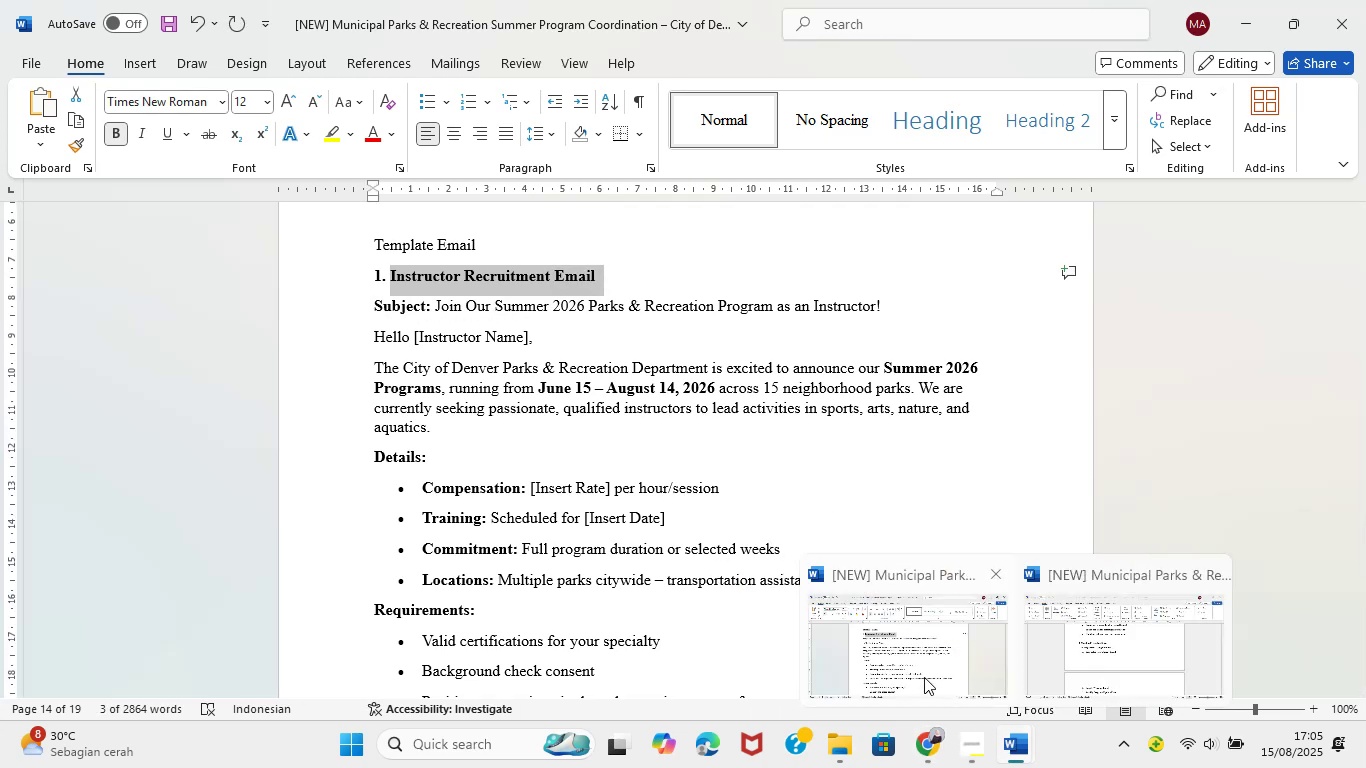 
left_click([838, 686])
 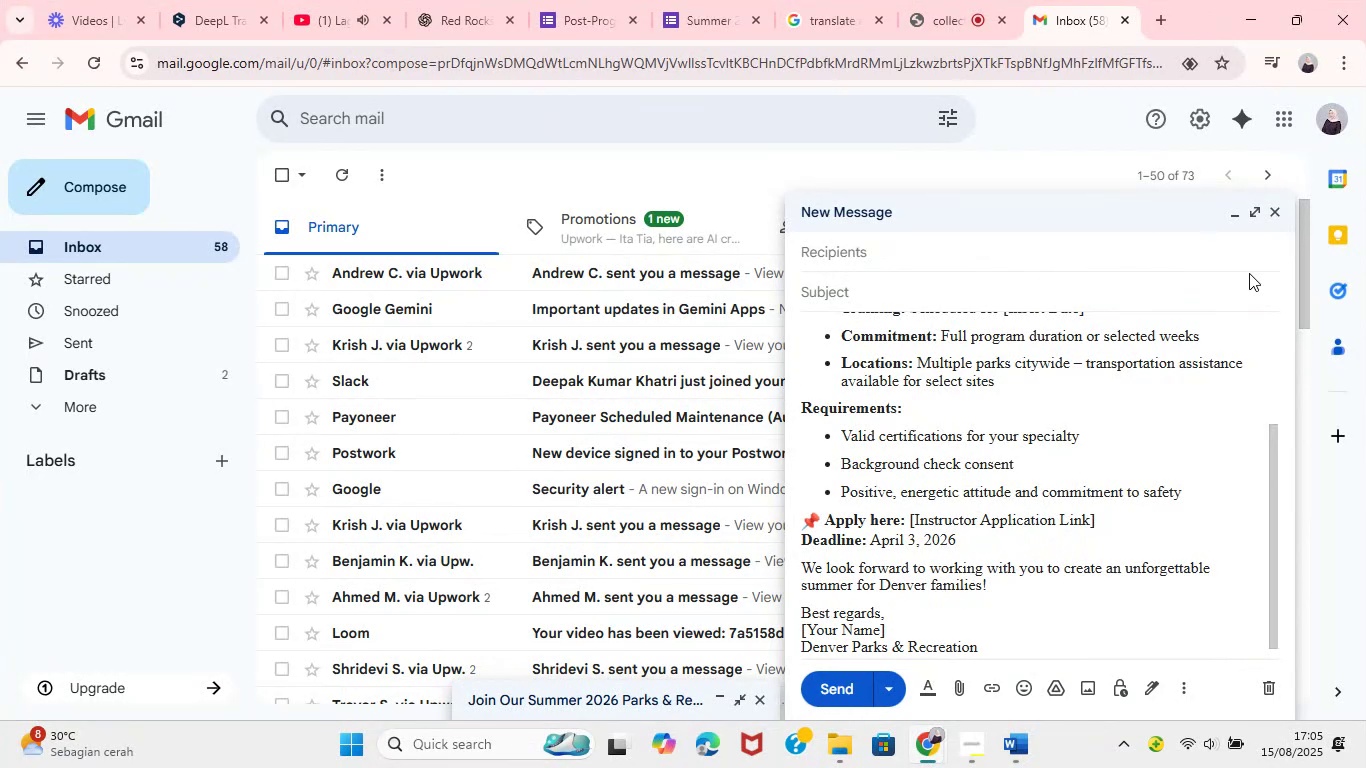 
left_click([1256, 212])
 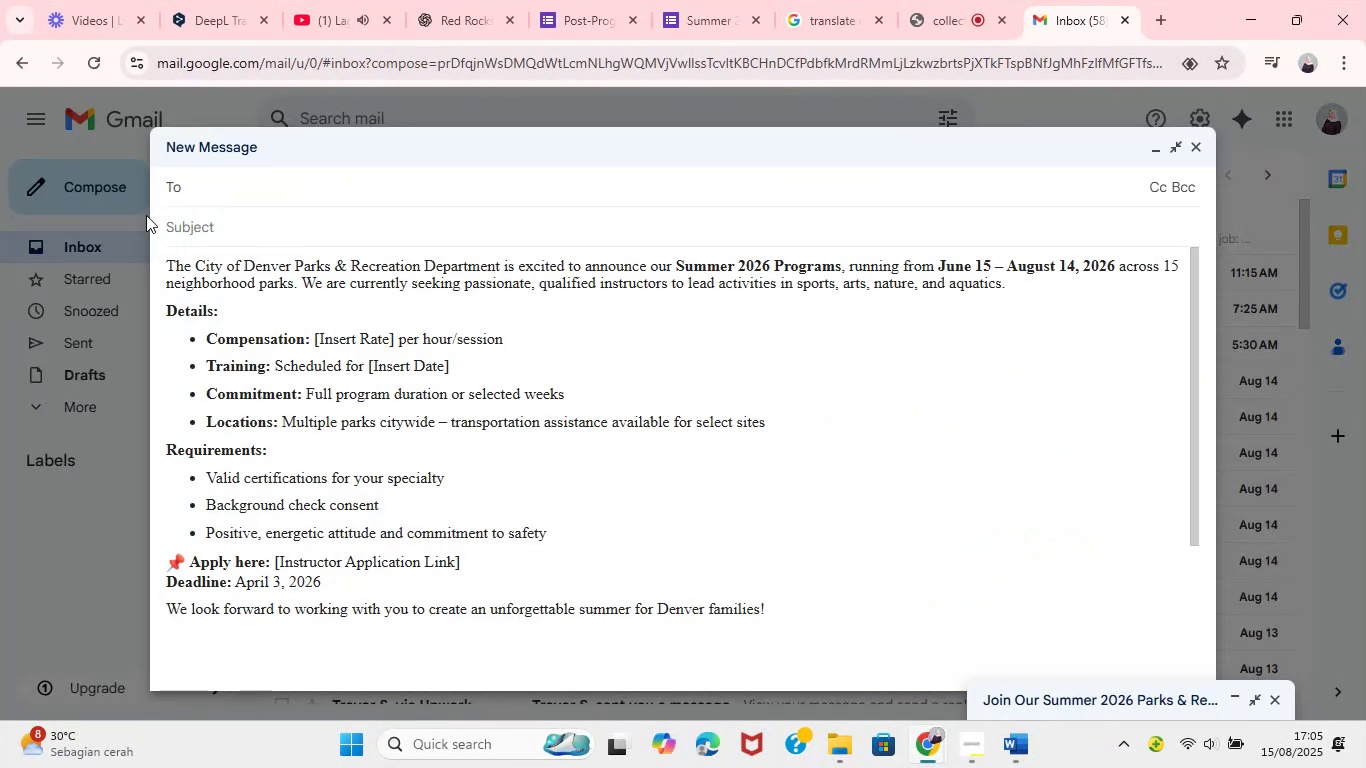 
left_click([221, 236])
 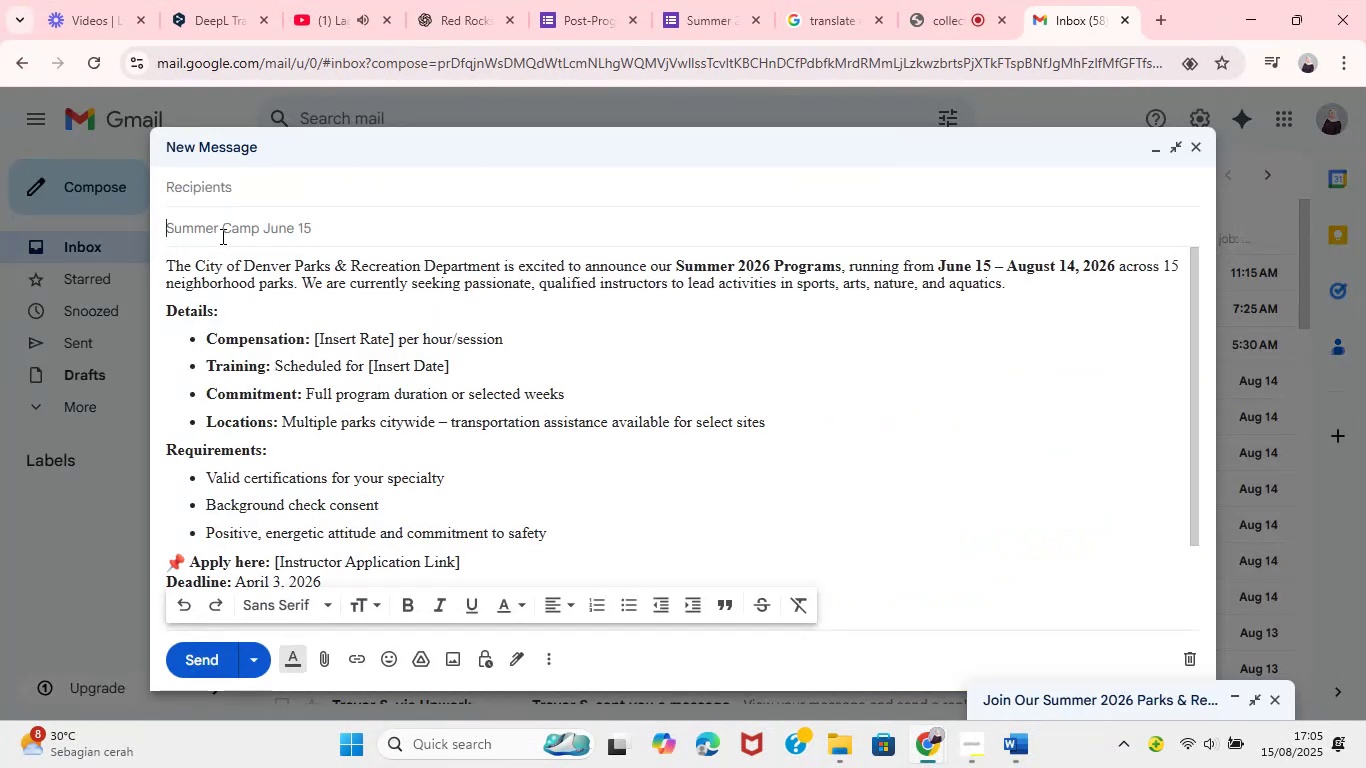 
key(Control+V)
 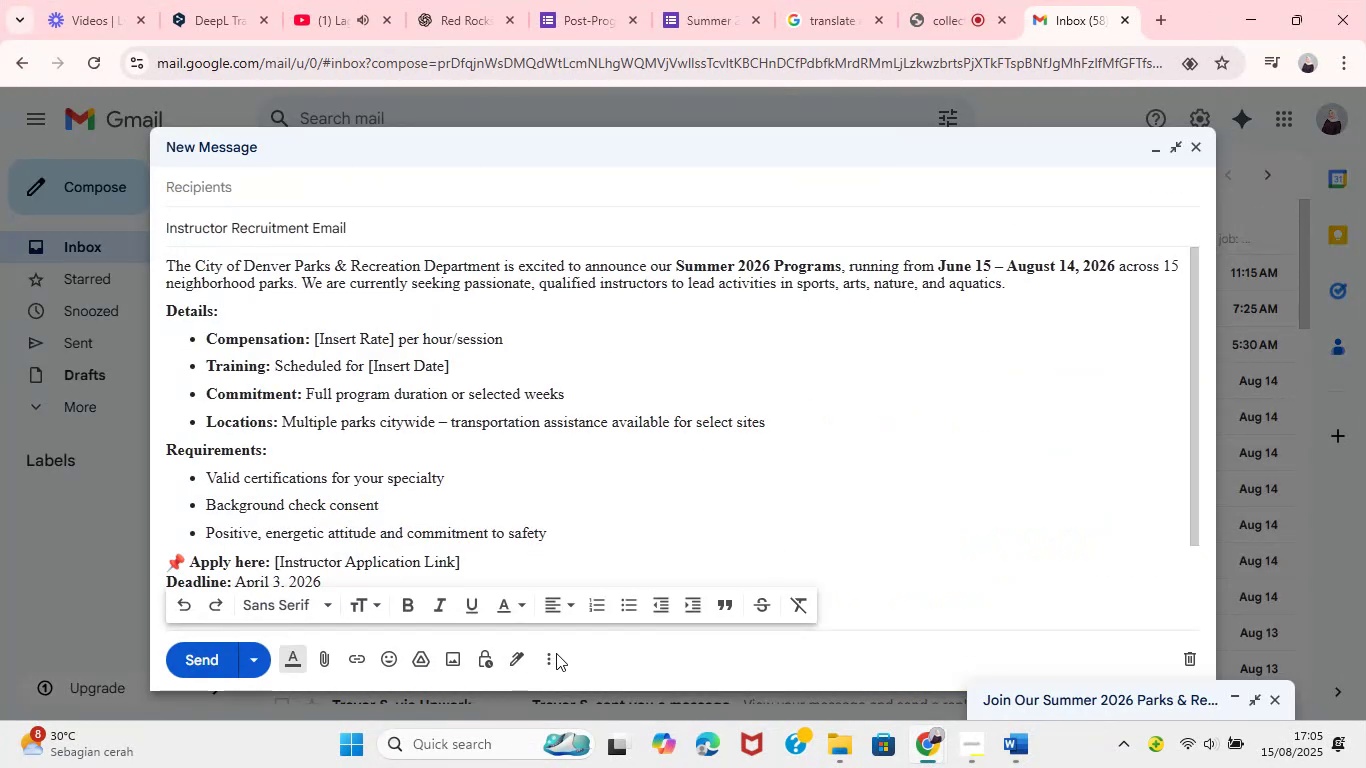 
left_click([550, 661])
 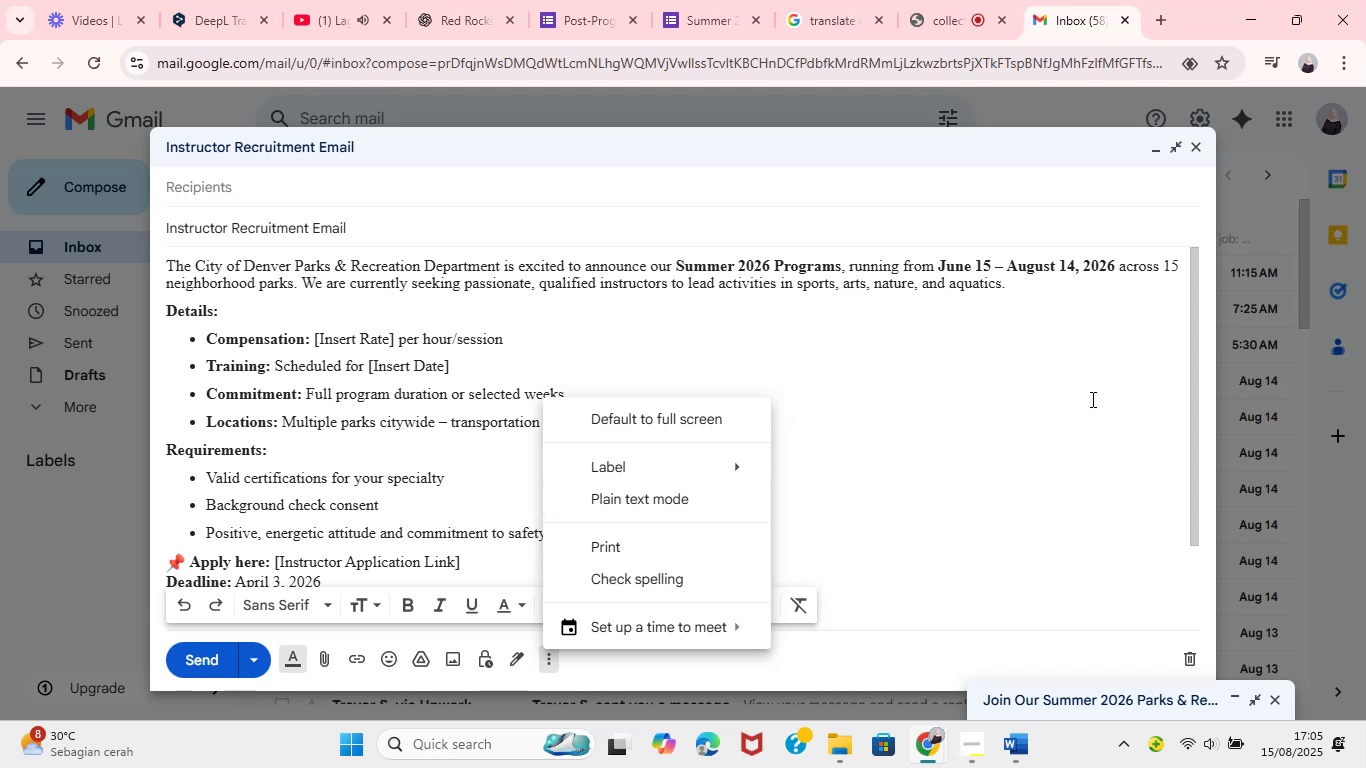 
scroll: coordinate [444, 339], scroll_direction: up, amount: 29.0
 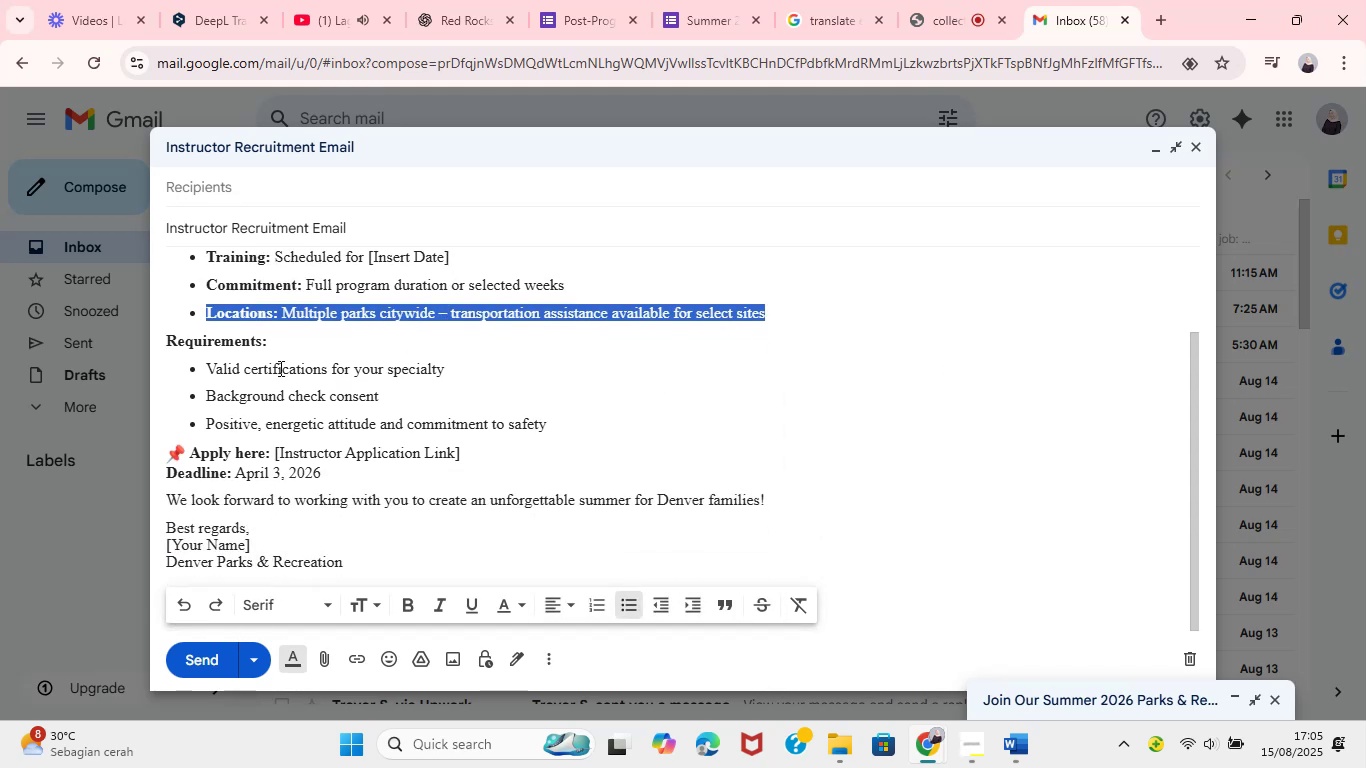 
scroll: coordinate [316, 396], scroll_direction: down, amount: 35.0
 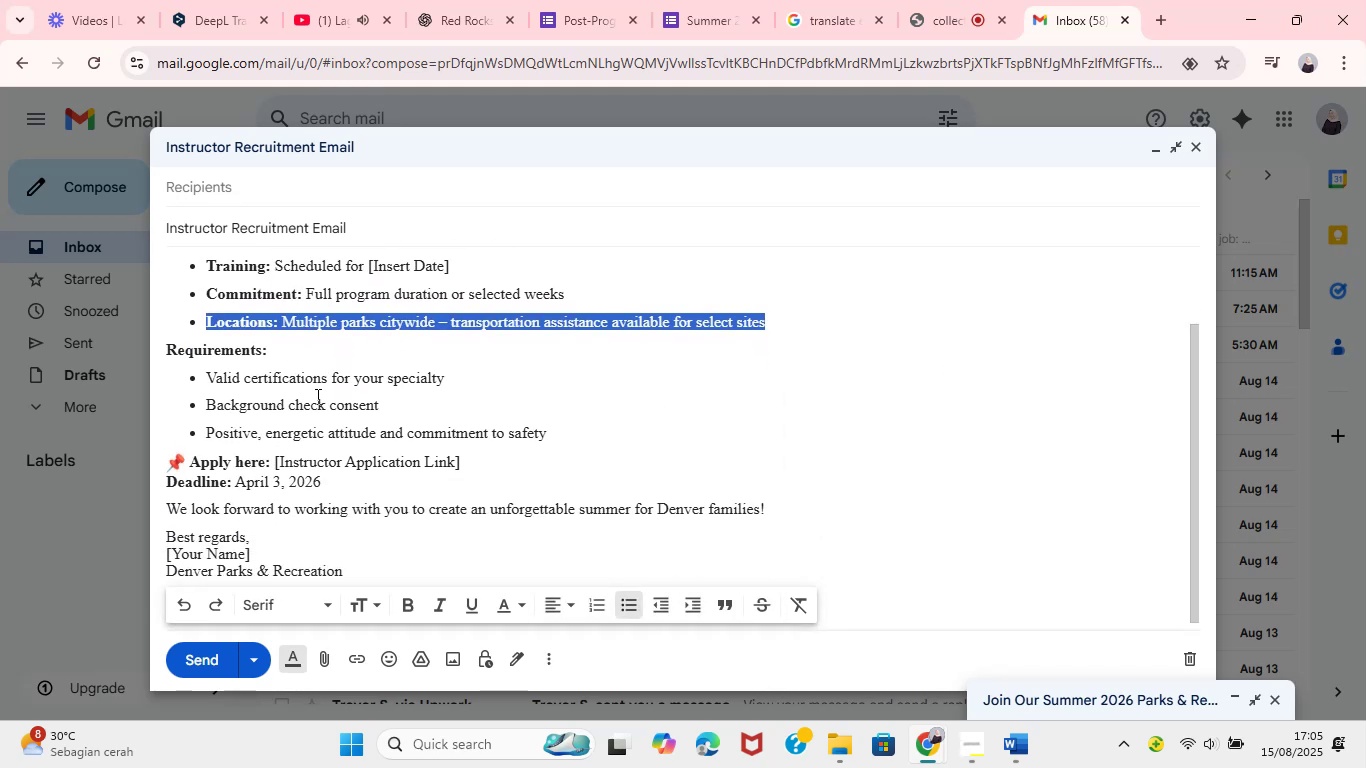 
scroll: coordinate [316, 397], scroll_direction: up, amount: 164.0
 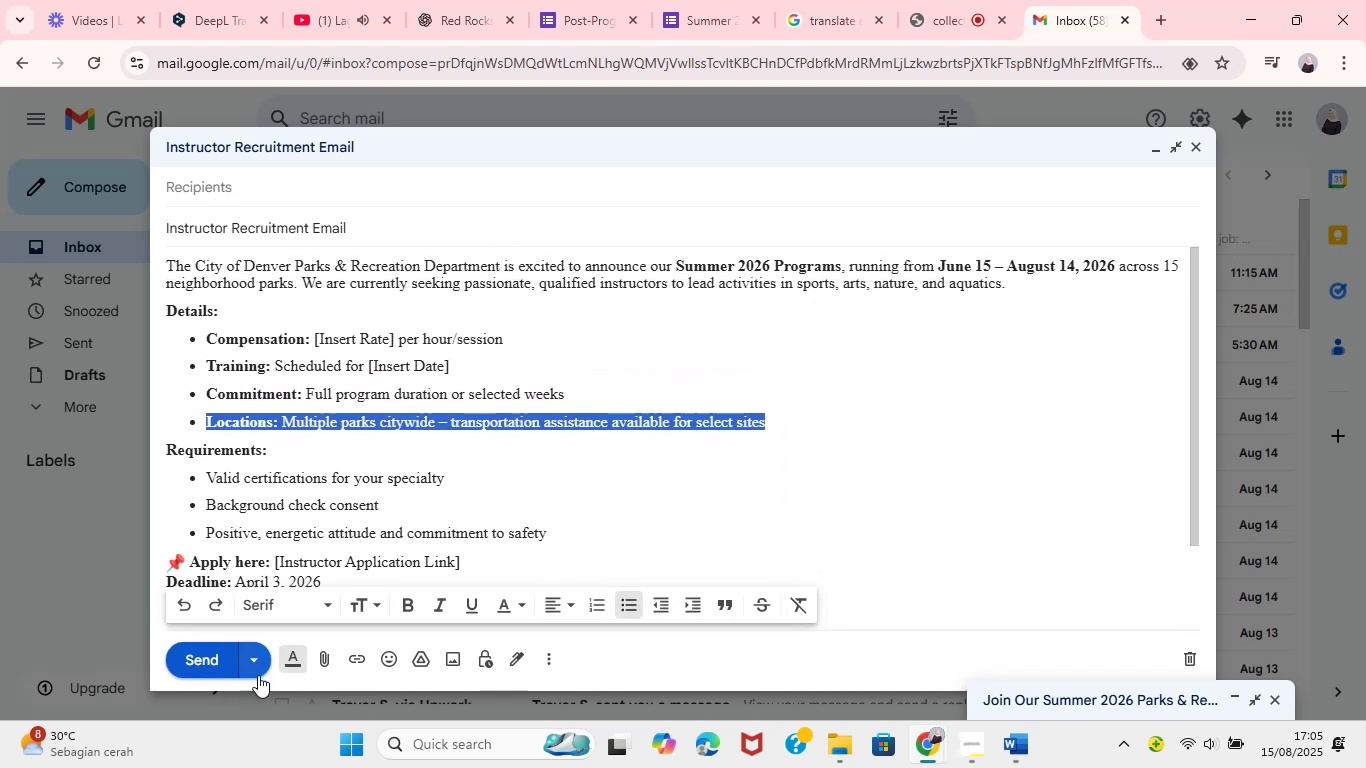 
left_click([258, 675])
 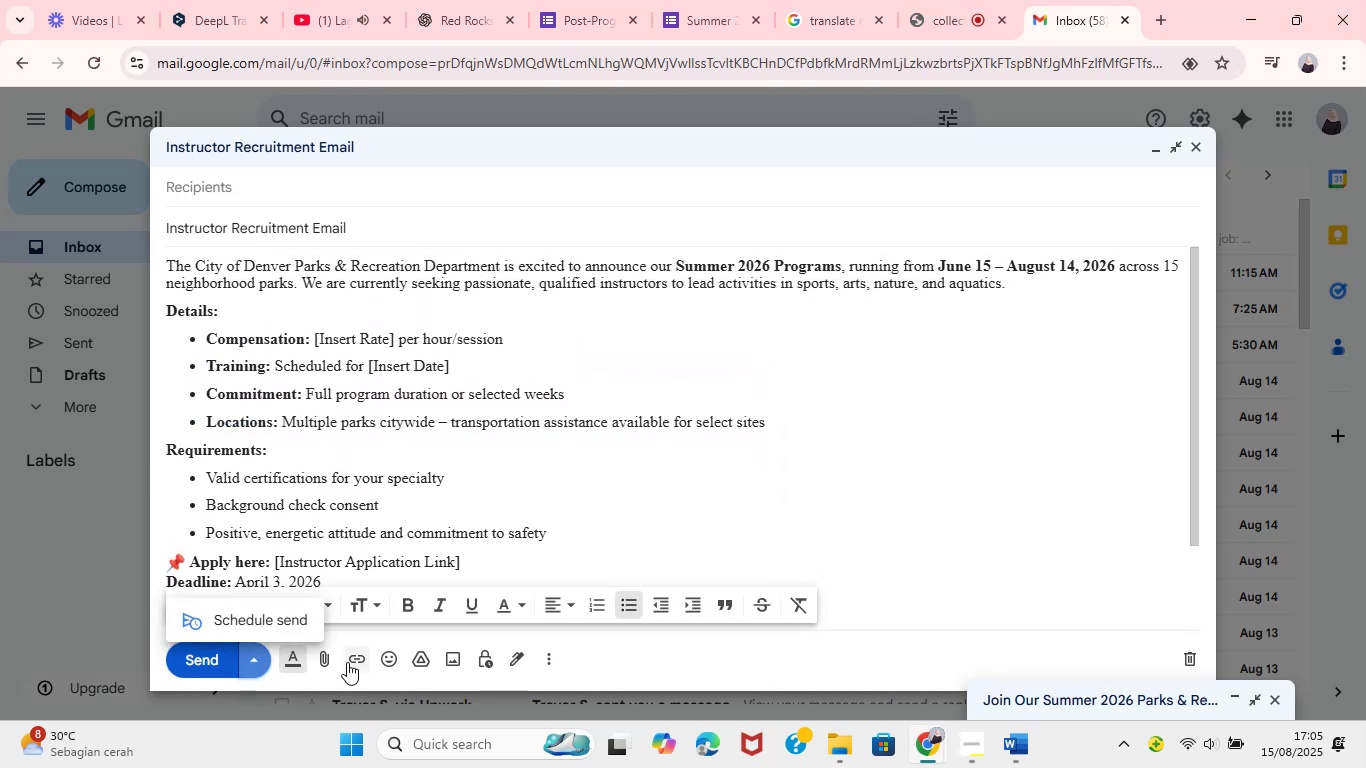 
left_click([329, 659])
 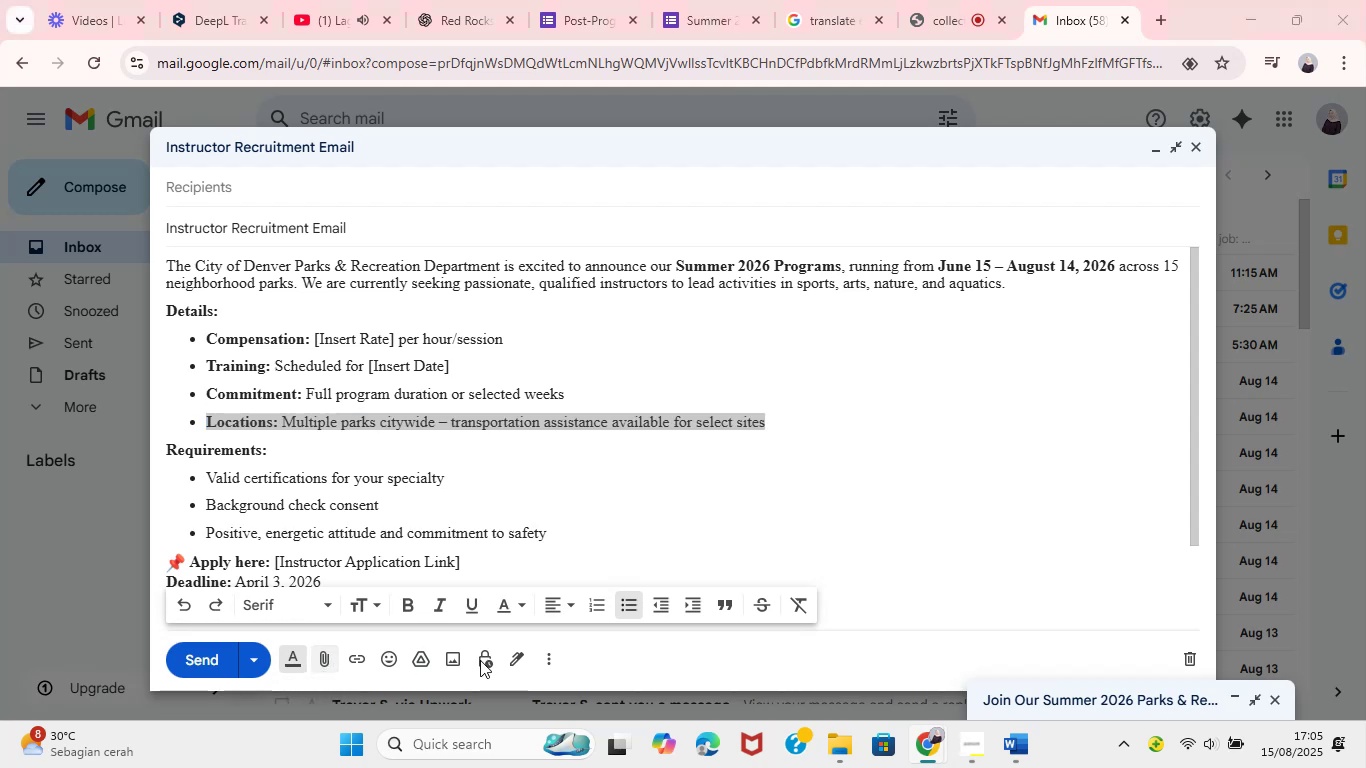 
left_click([594, 480])
 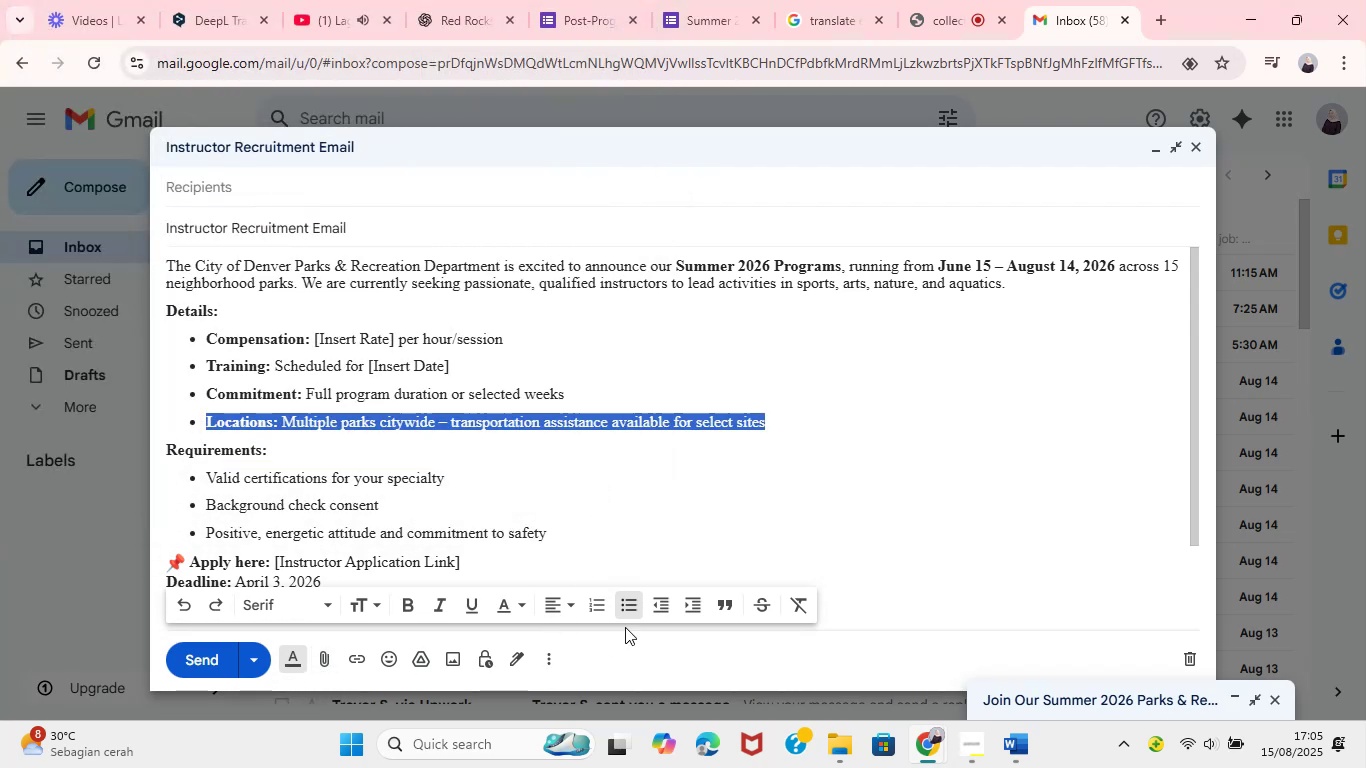 
left_click([887, 573])
 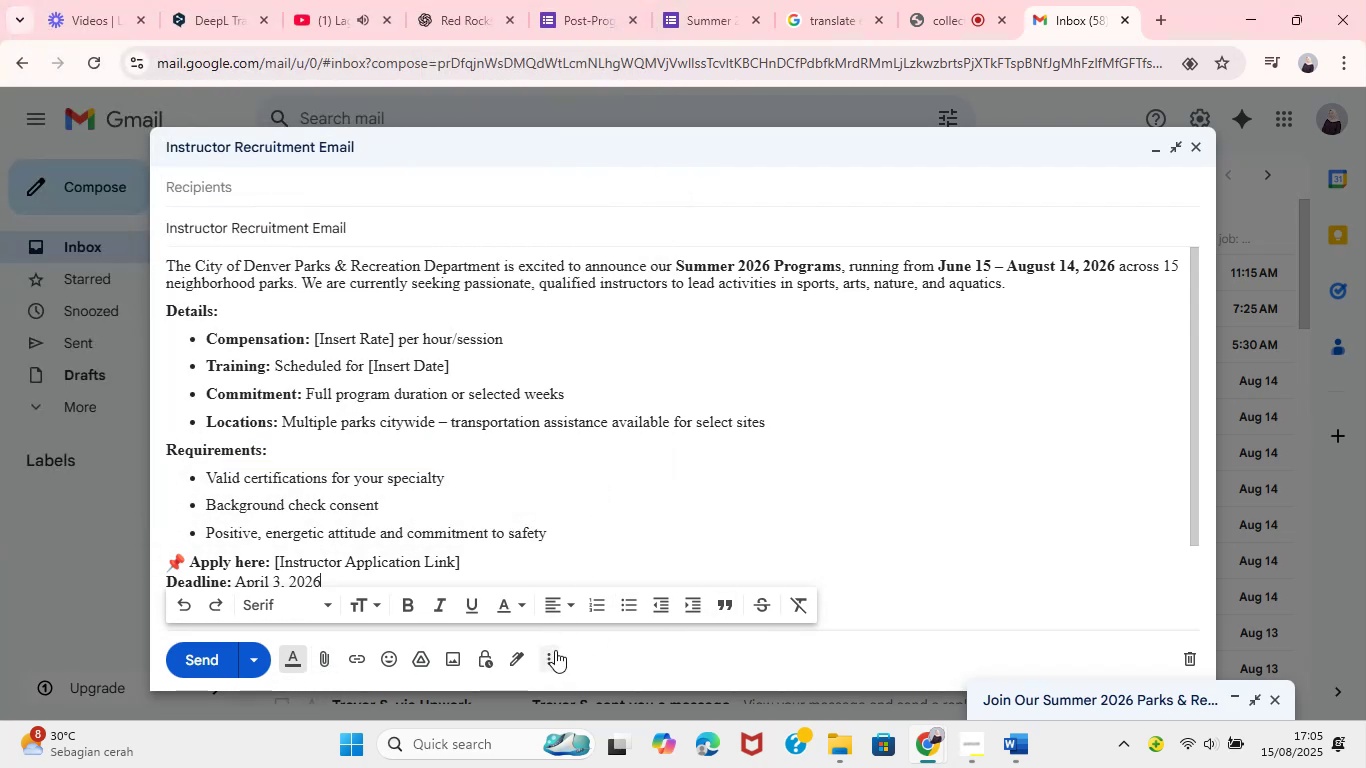 
left_click([550, 662])
 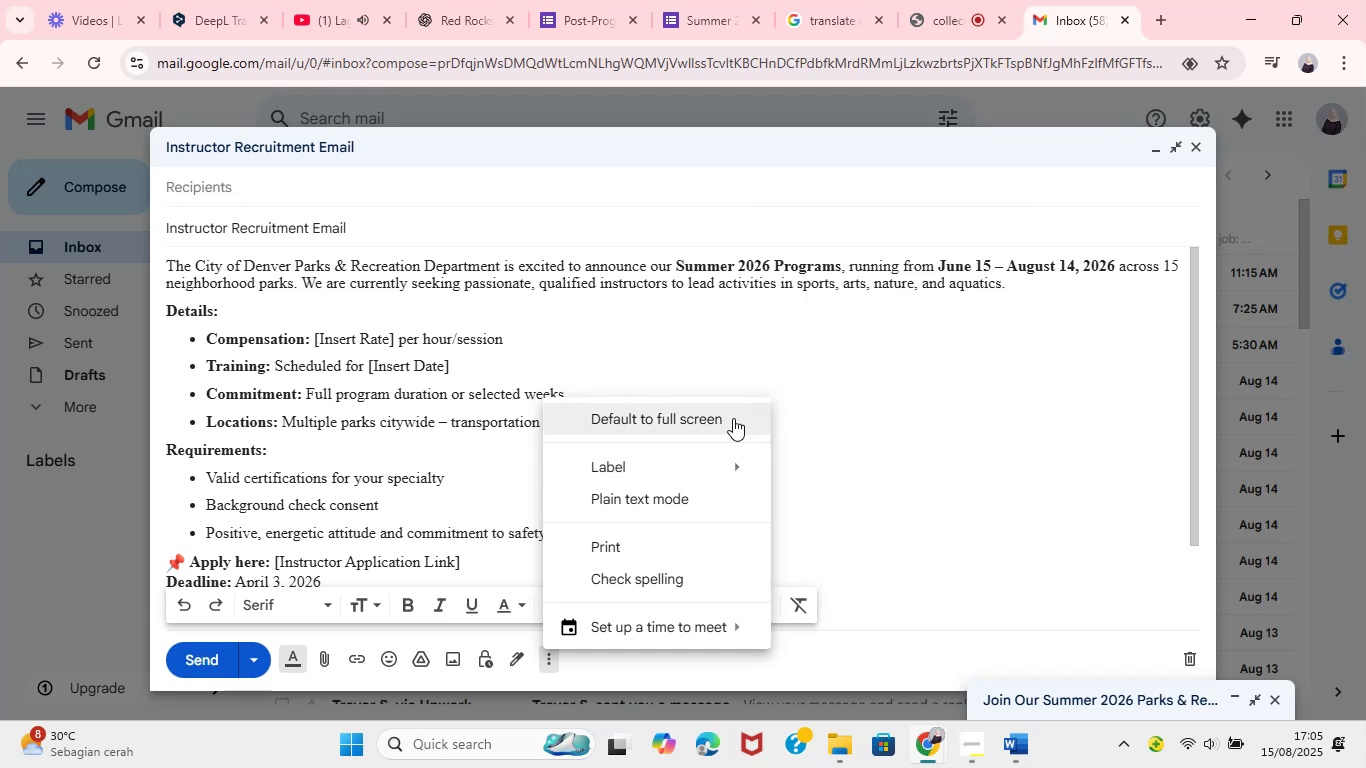 
left_click([733, 418])
 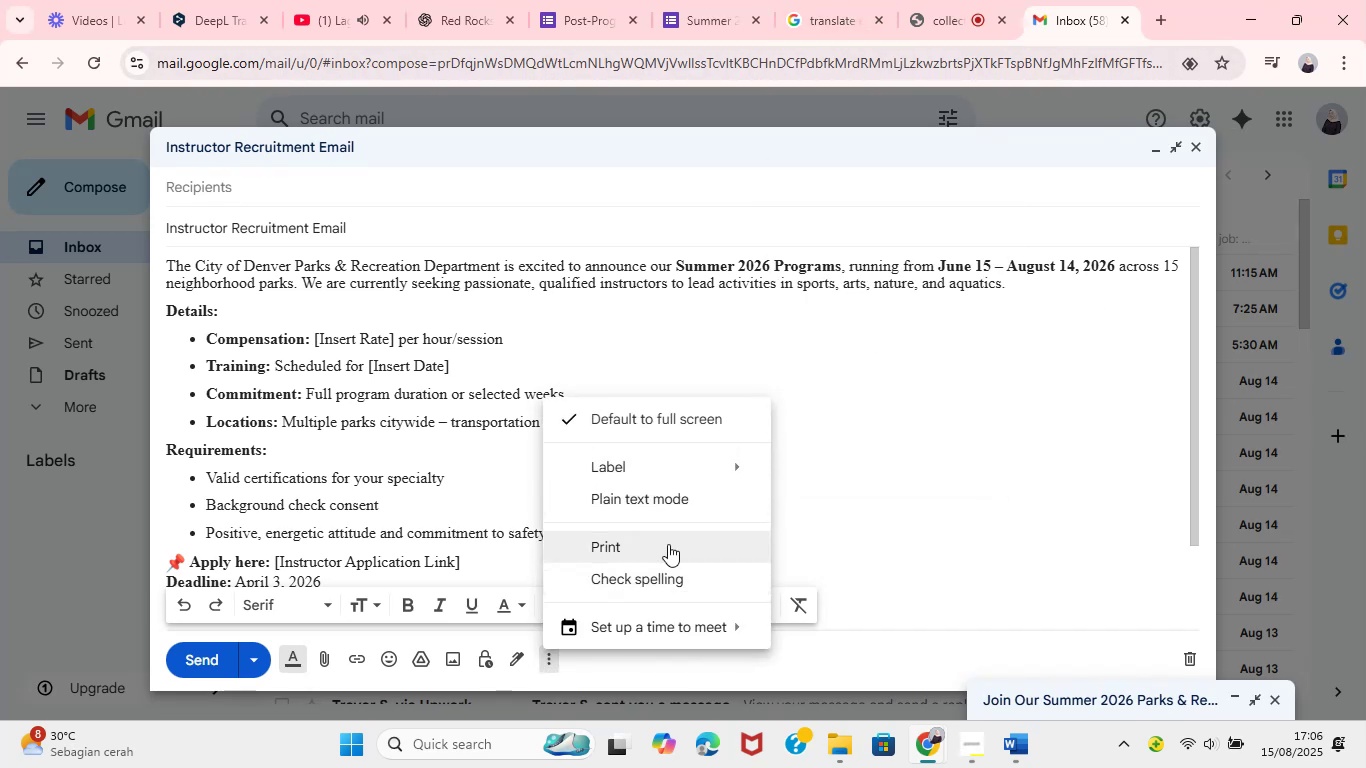 
wait(7.37)
 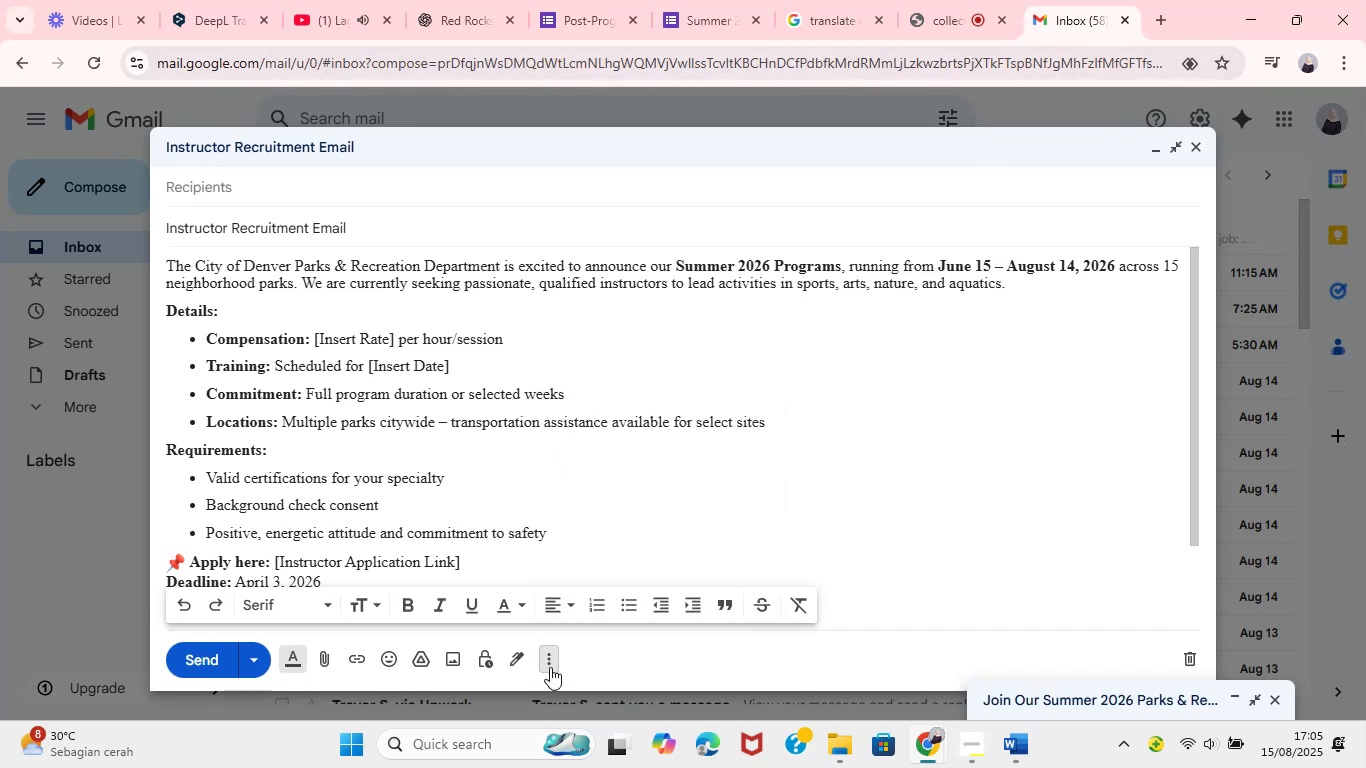 
left_click([890, 514])
 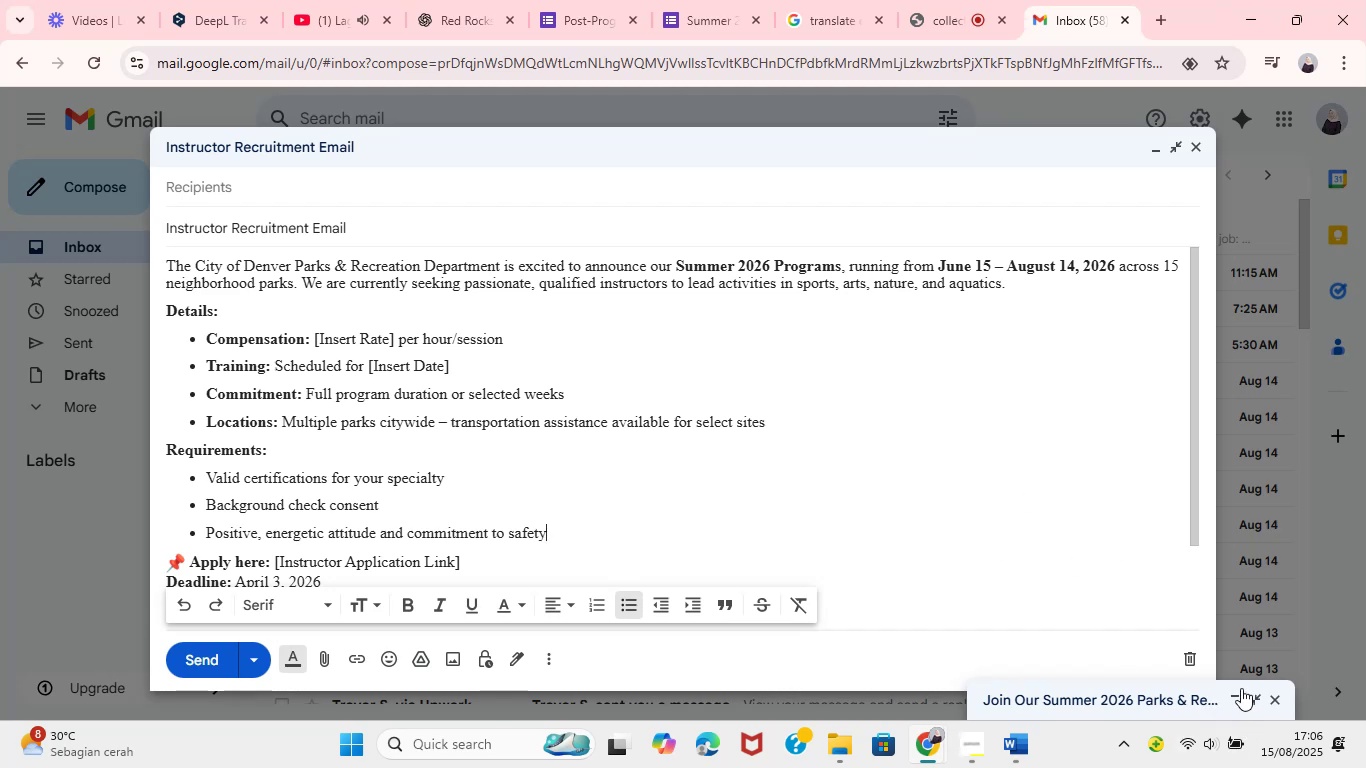 
left_click([1257, 699])
 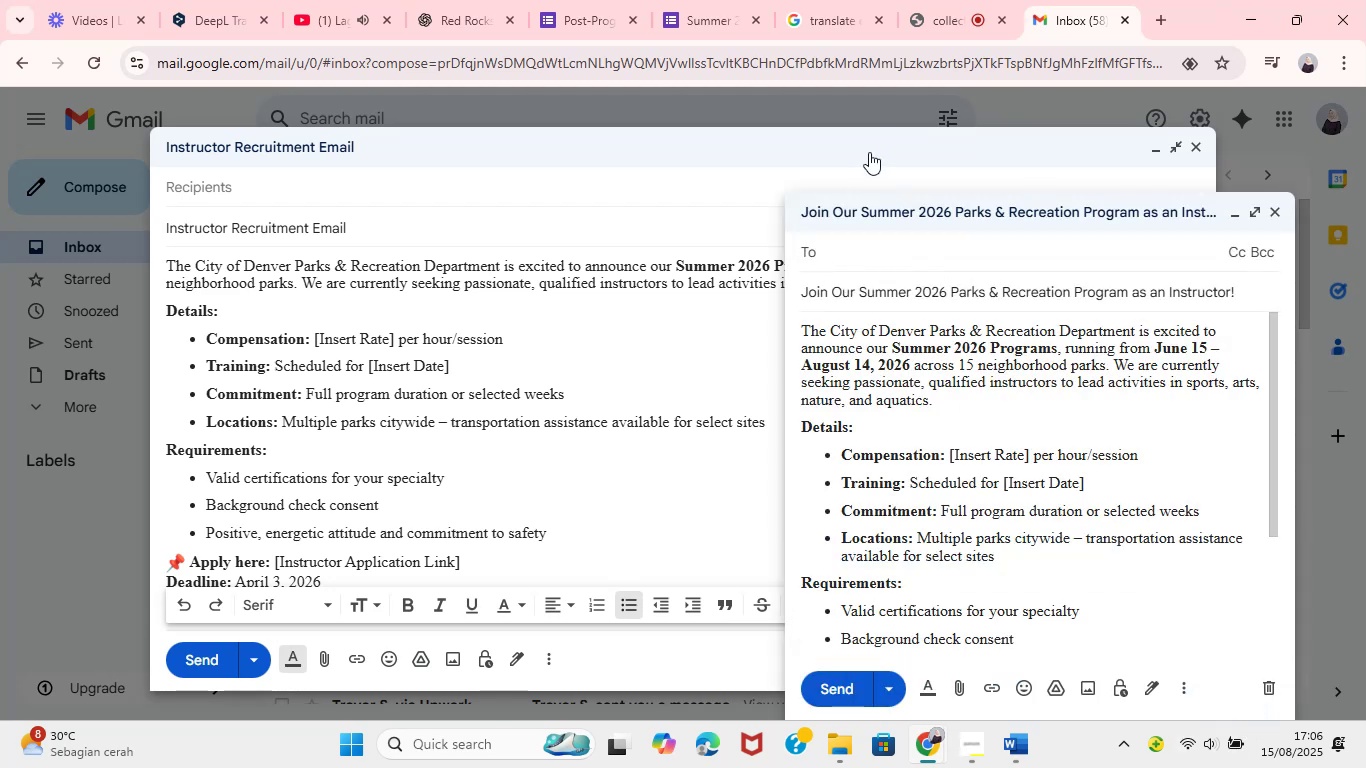 
left_click_drag(start_coordinate=[940, 266], to_coordinate=[857, 250])
 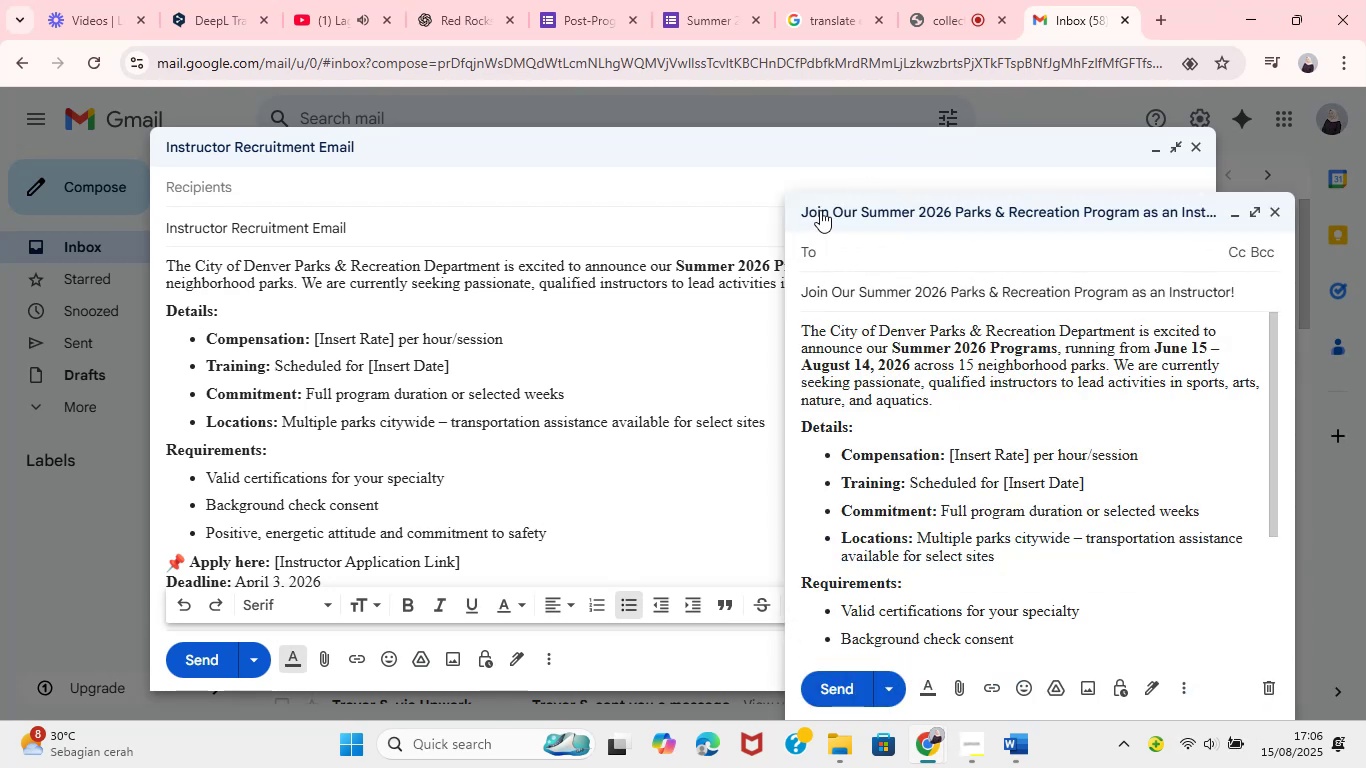 
left_click_drag(start_coordinate=[832, 199], to_coordinate=[445, 117])
 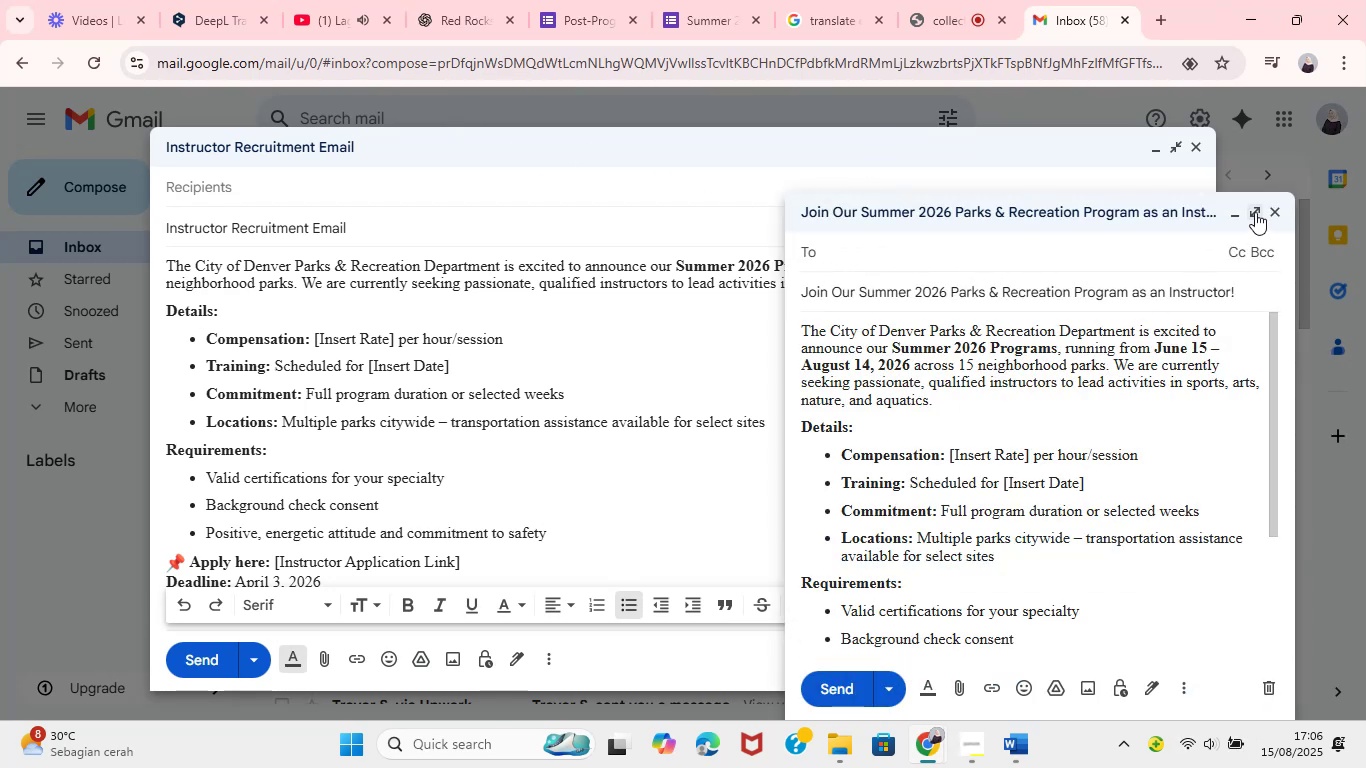 
left_click([1253, 211])
 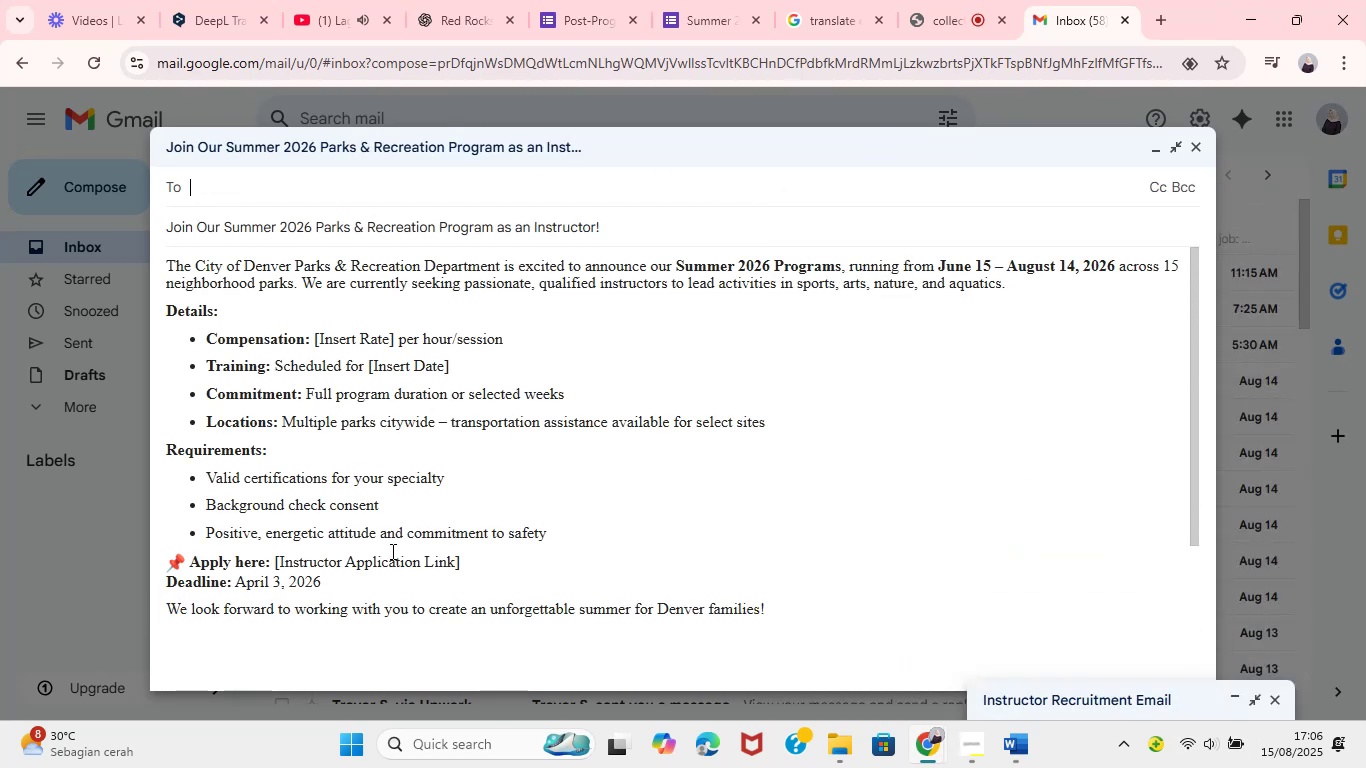 
scroll: coordinate [408, 552], scroll_direction: up, amount: 1.0
 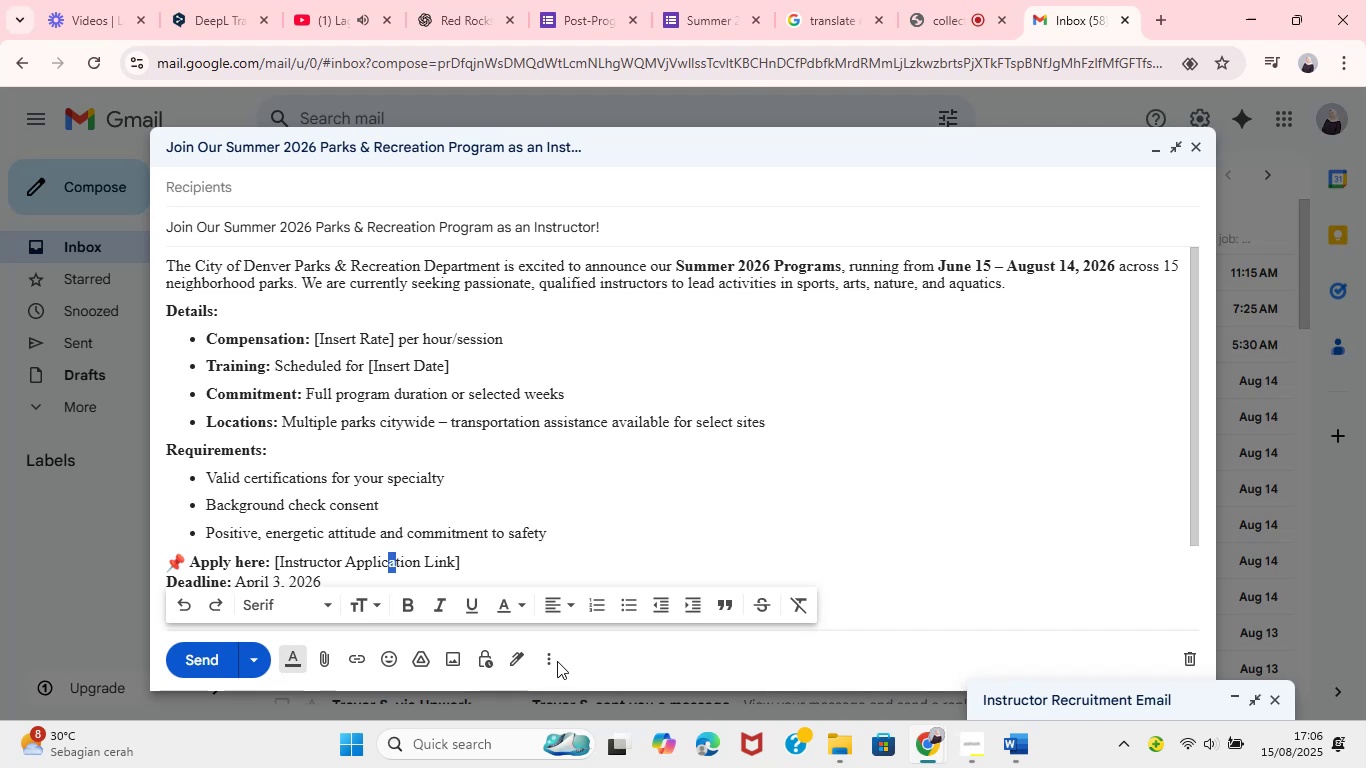 
left_click([546, 659])
 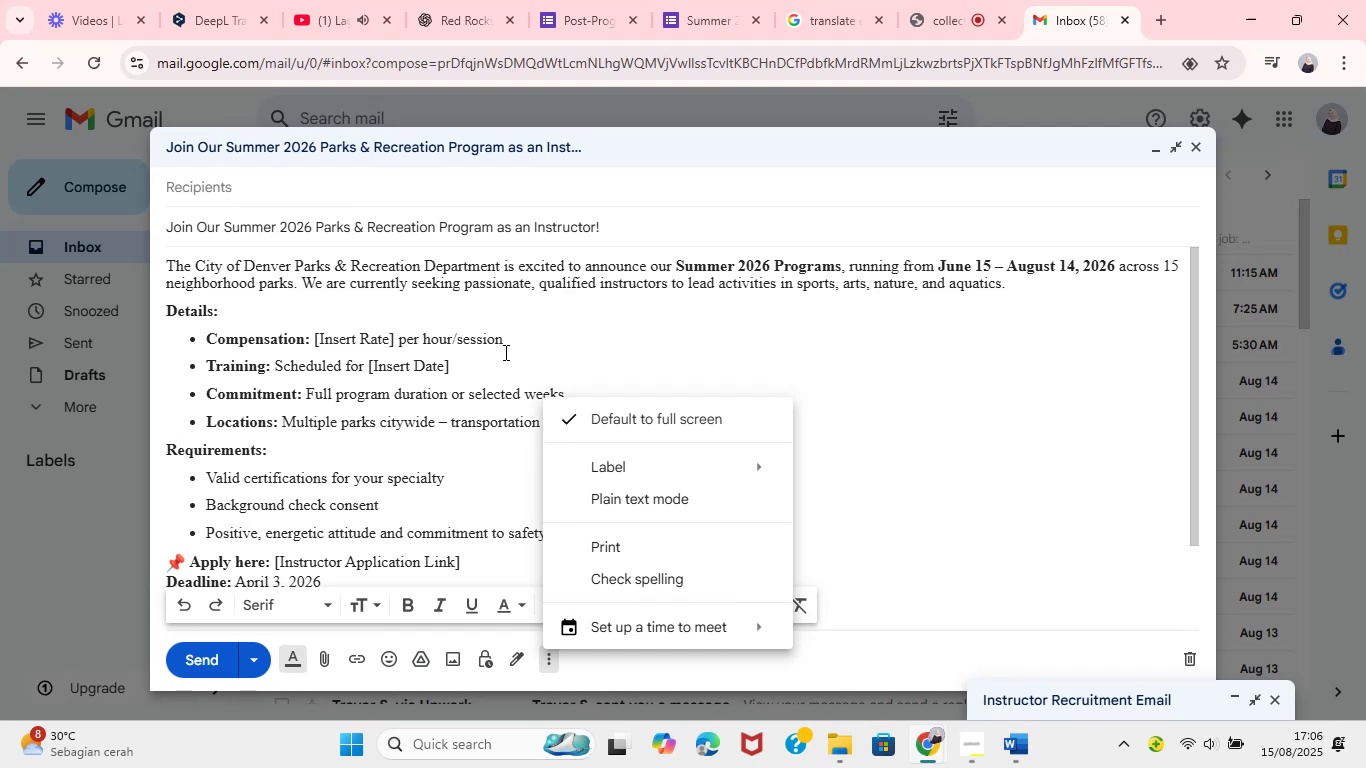 
wait(48.26)
 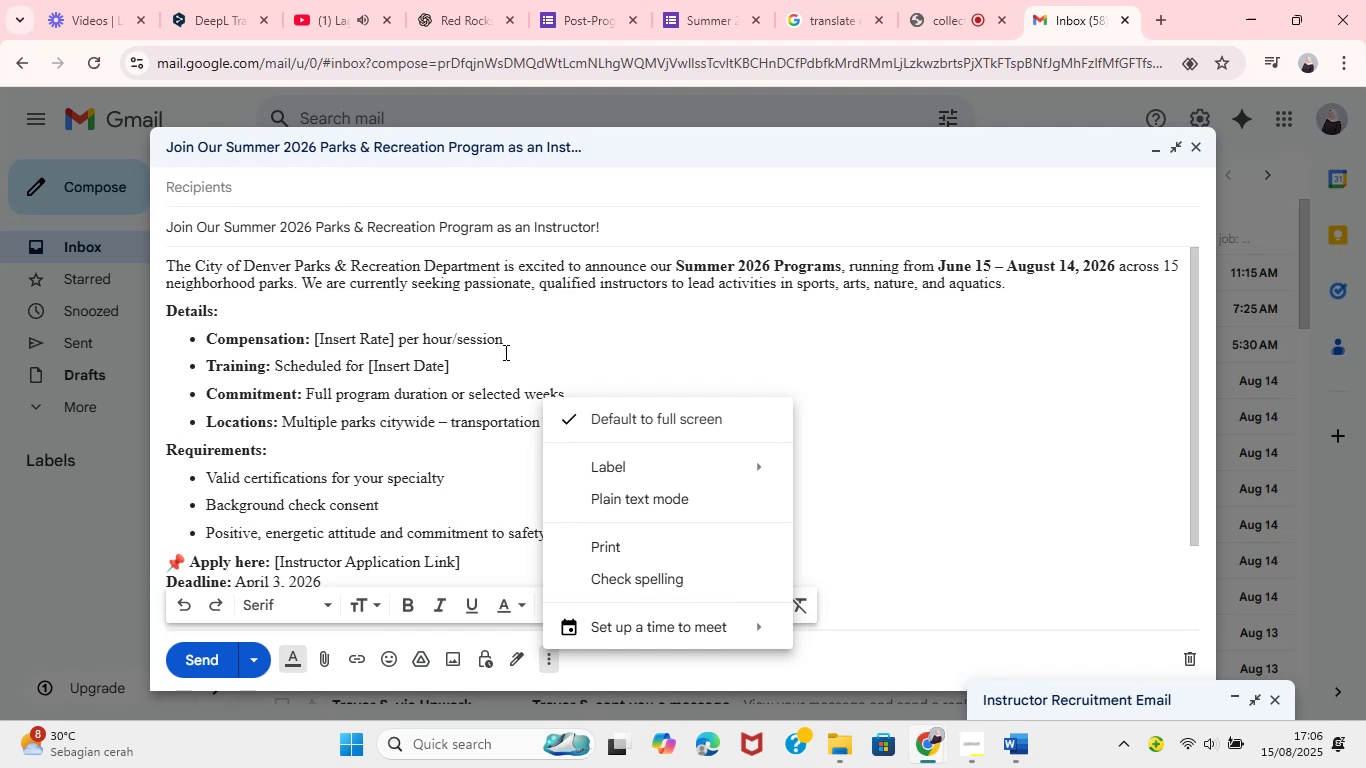 
left_click([651, 422])
 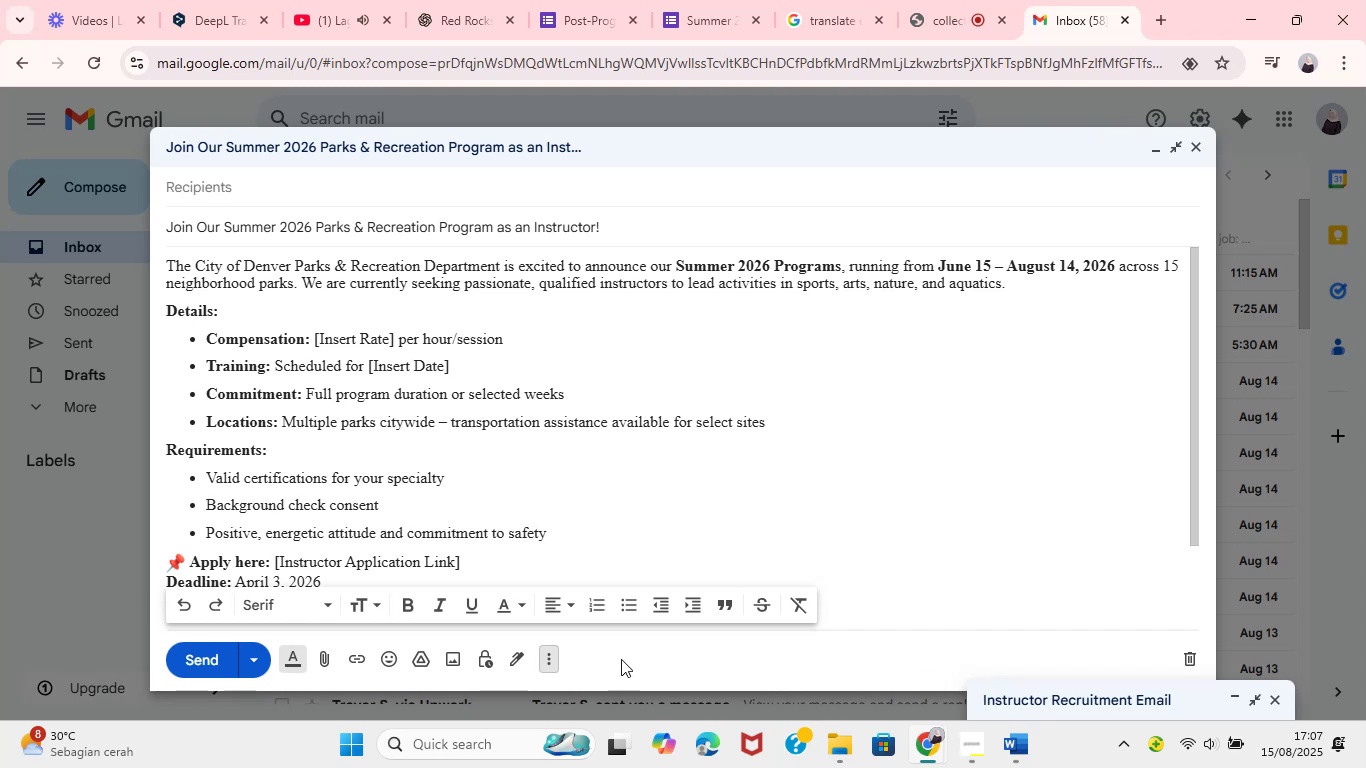 
left_click([554, 657])
 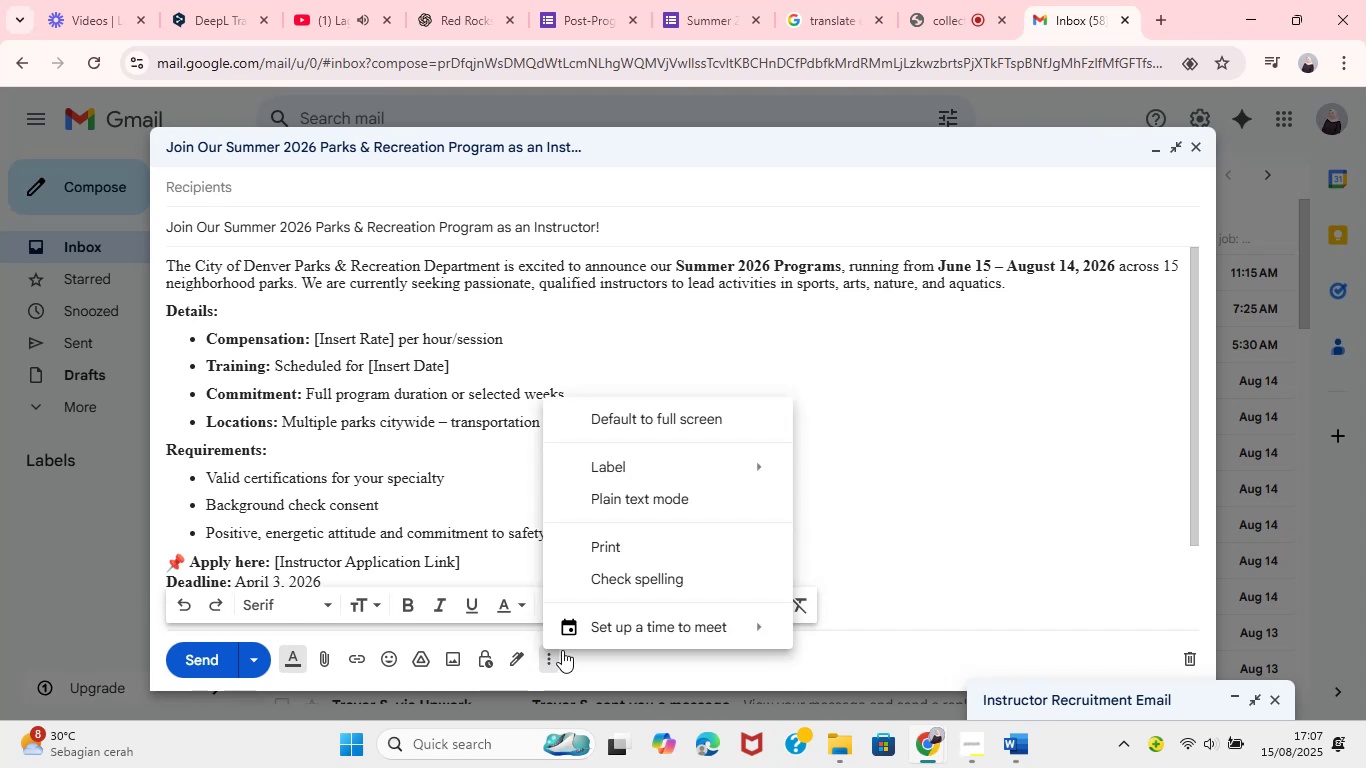 
mouse_move([753, 475])
 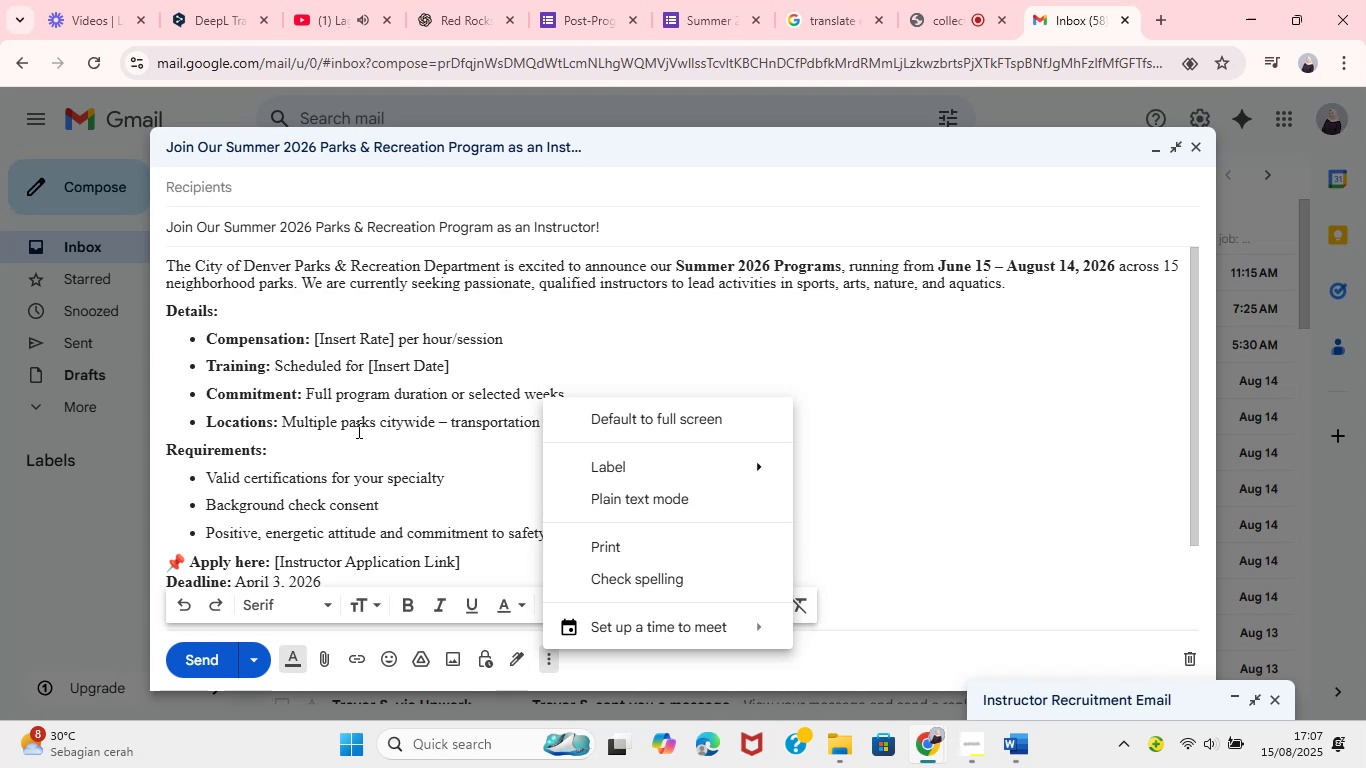 
wait(9.68)
 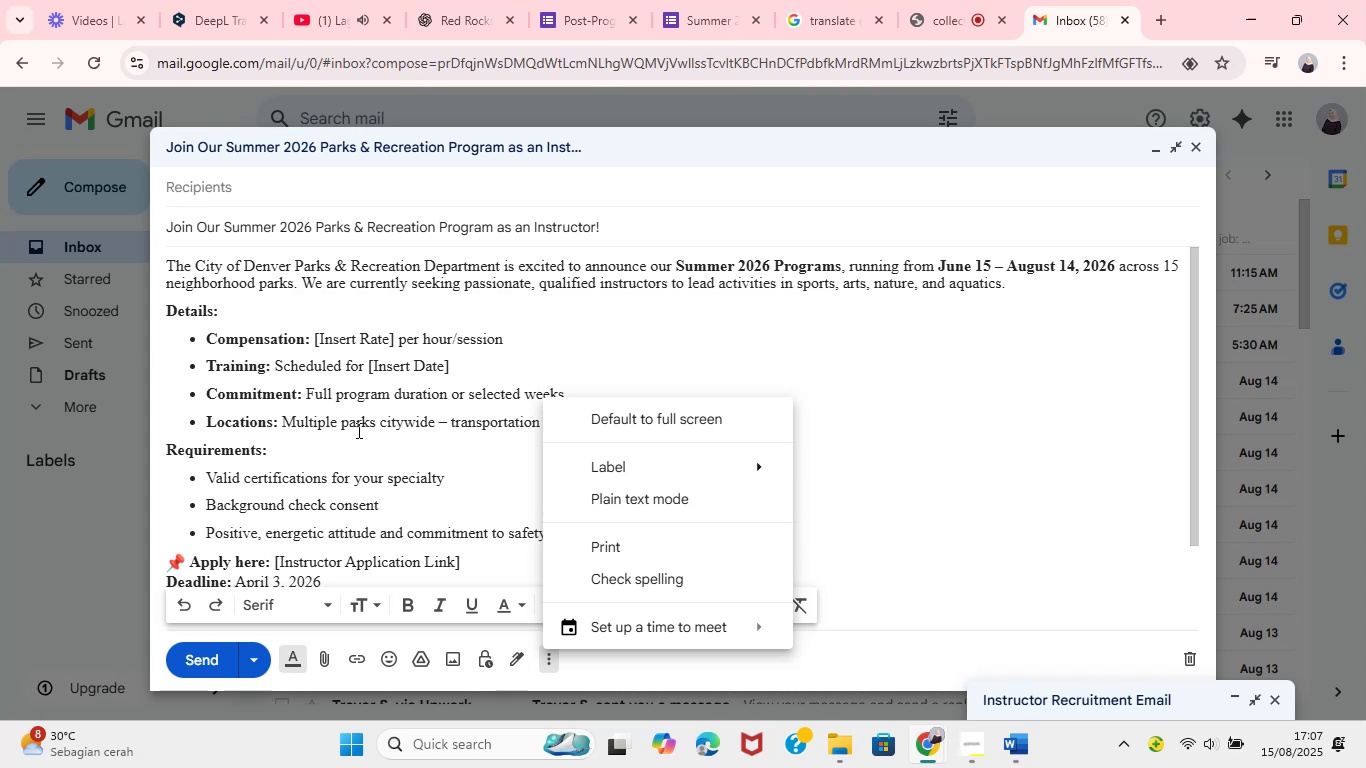 
mouse_move([1013, 733])
 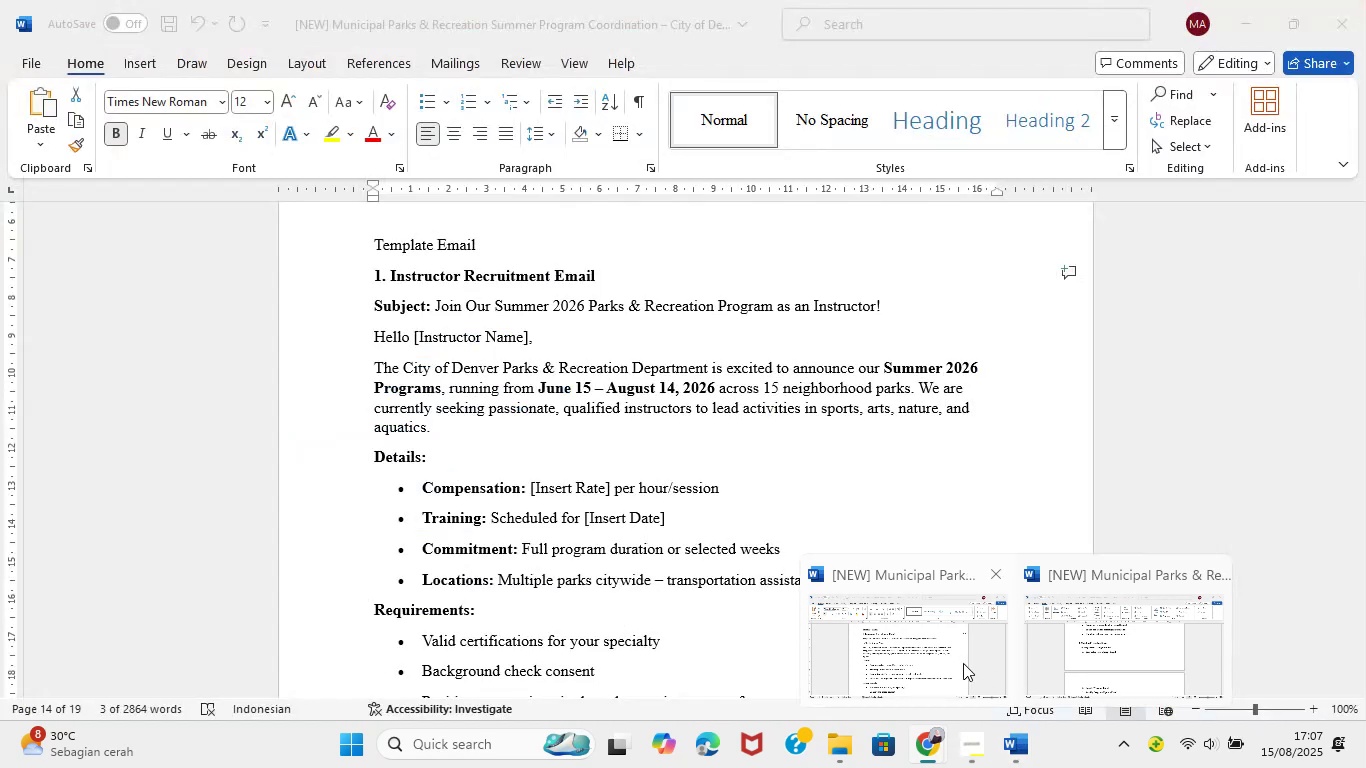 
wait(9.77)
 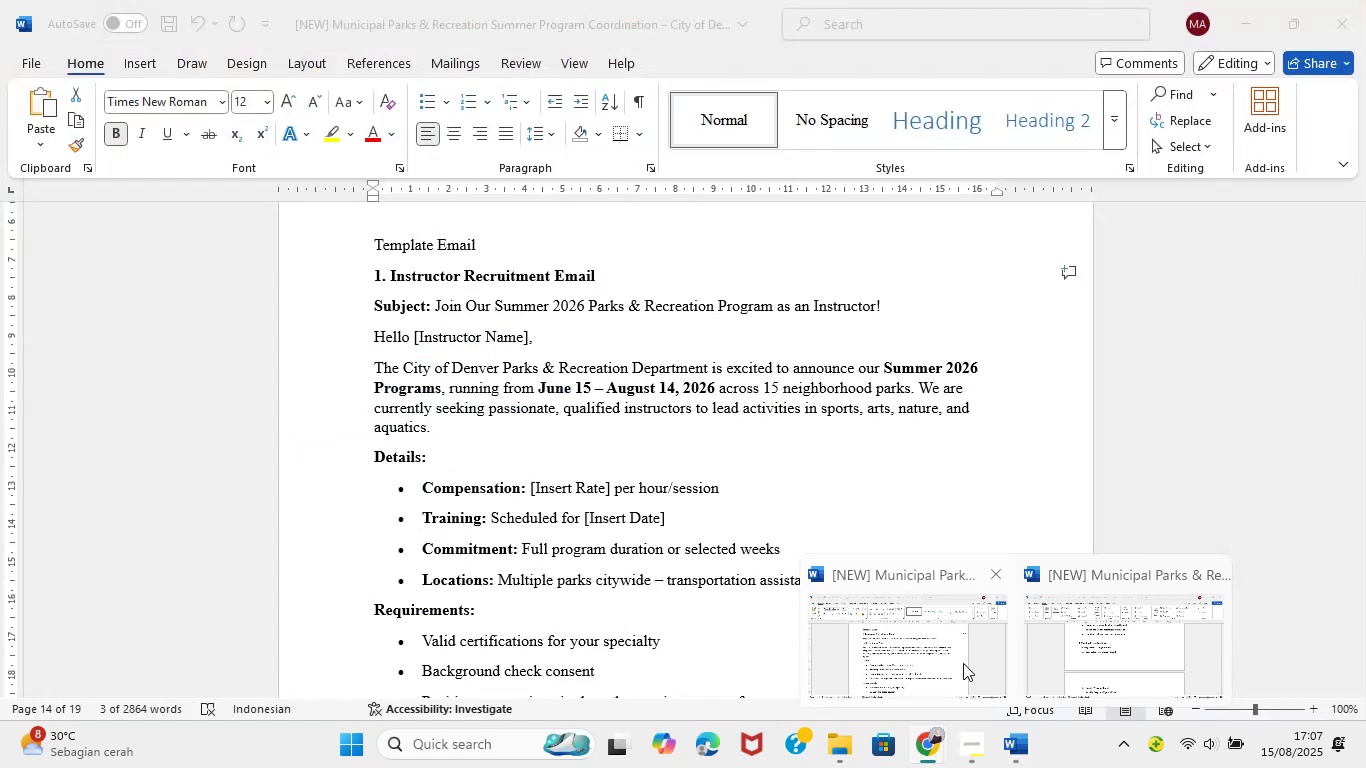 
left_click([963, 663])
 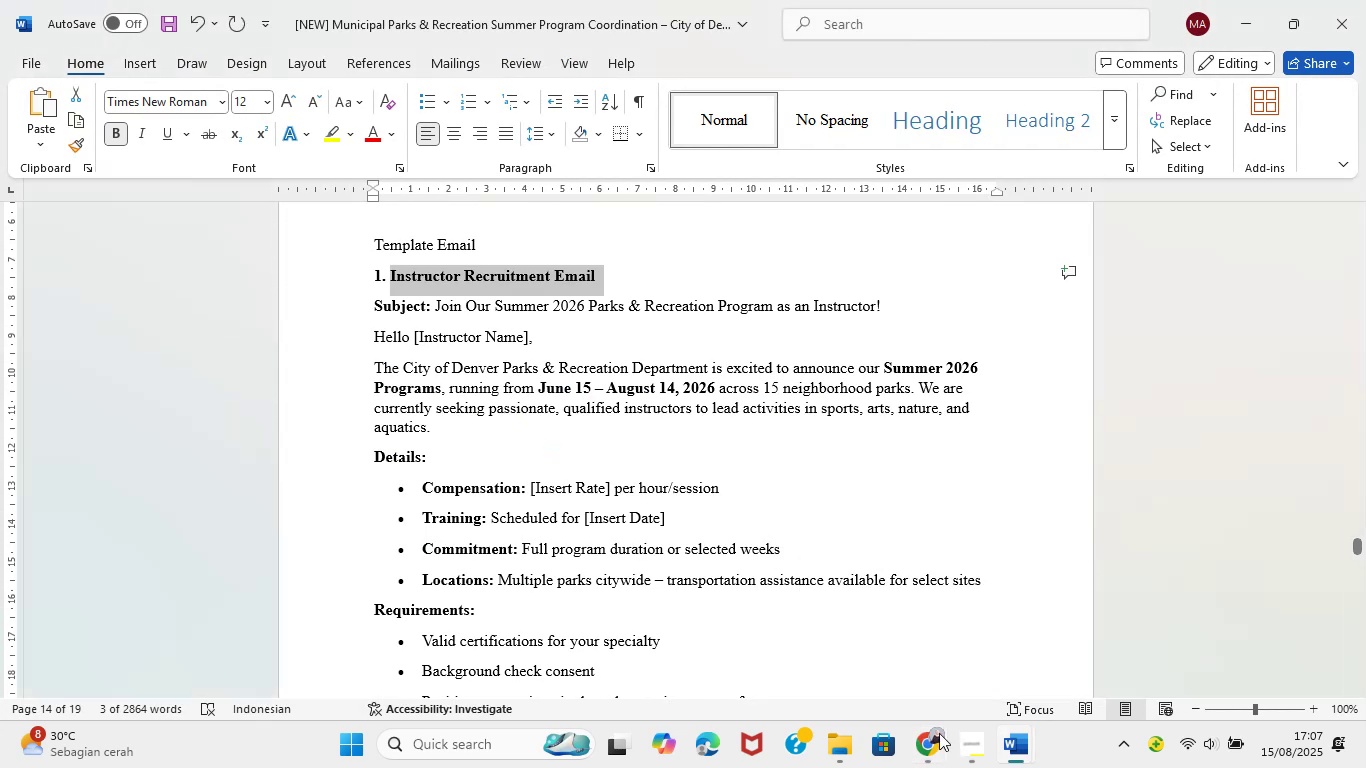 
left_click([930, 751])
 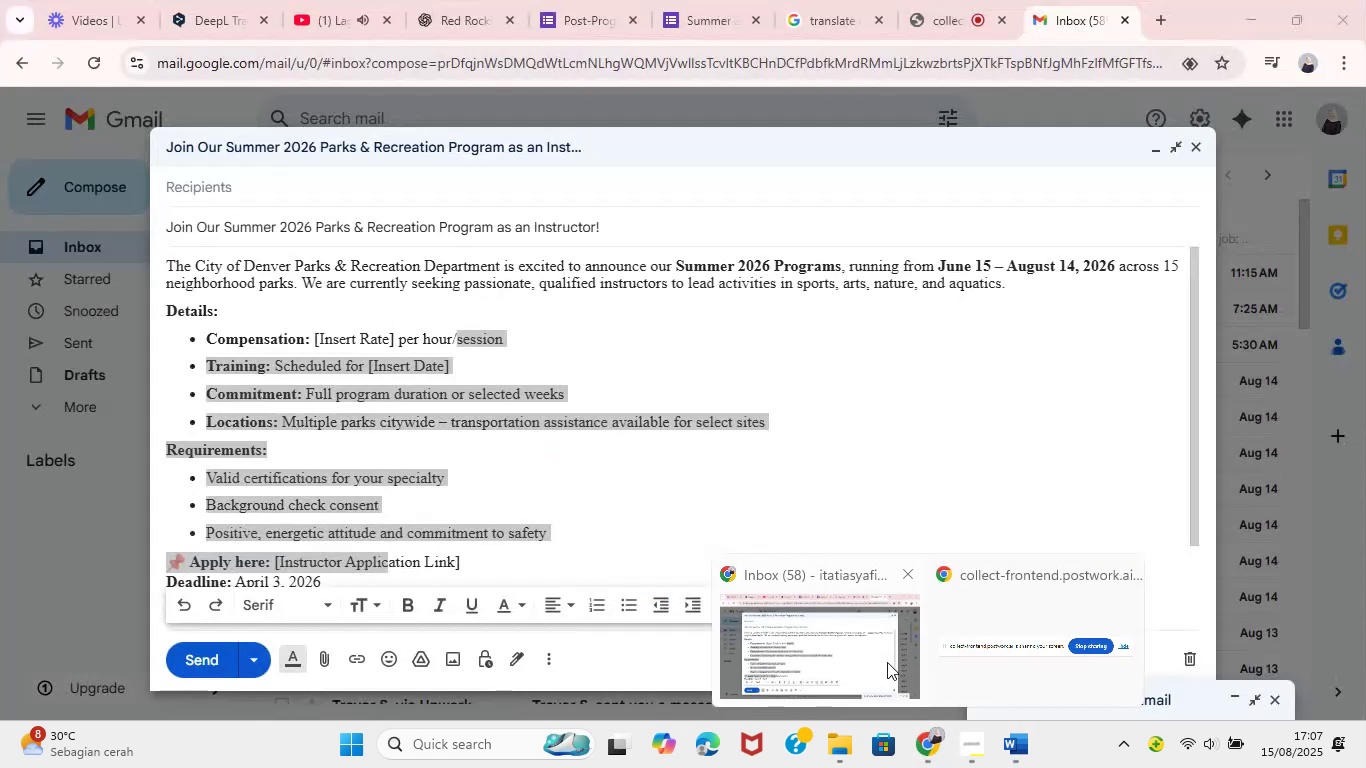 
left_click([875, 655])
 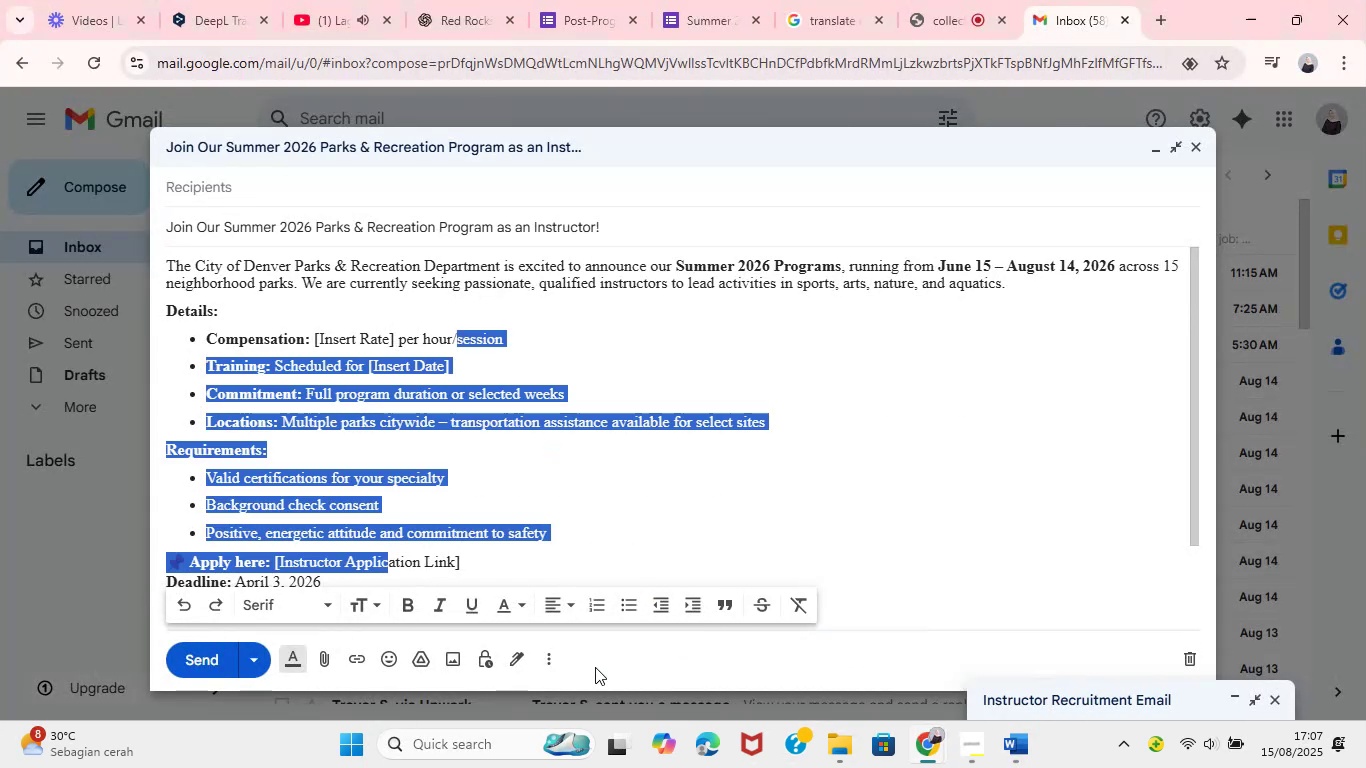 
left_click([550, 661])
 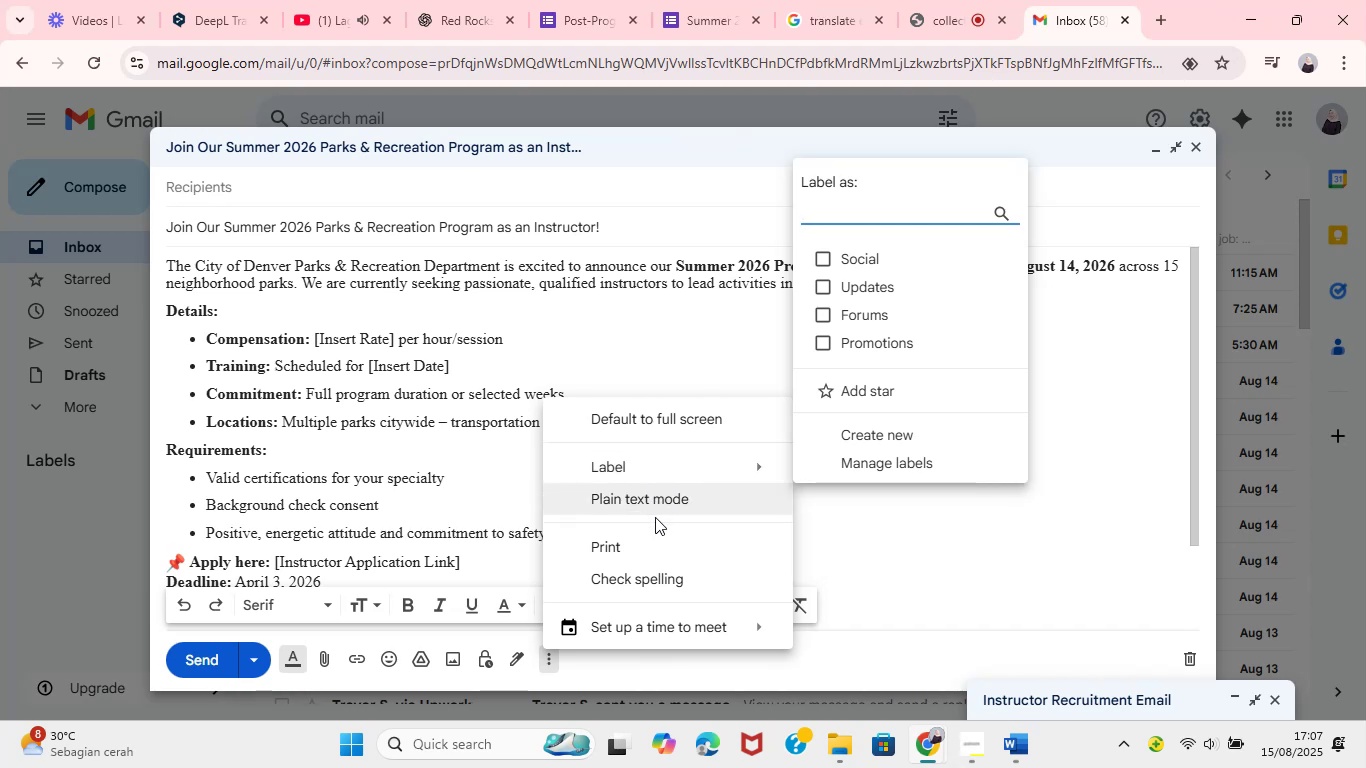 
mouse_move([671, 598])
 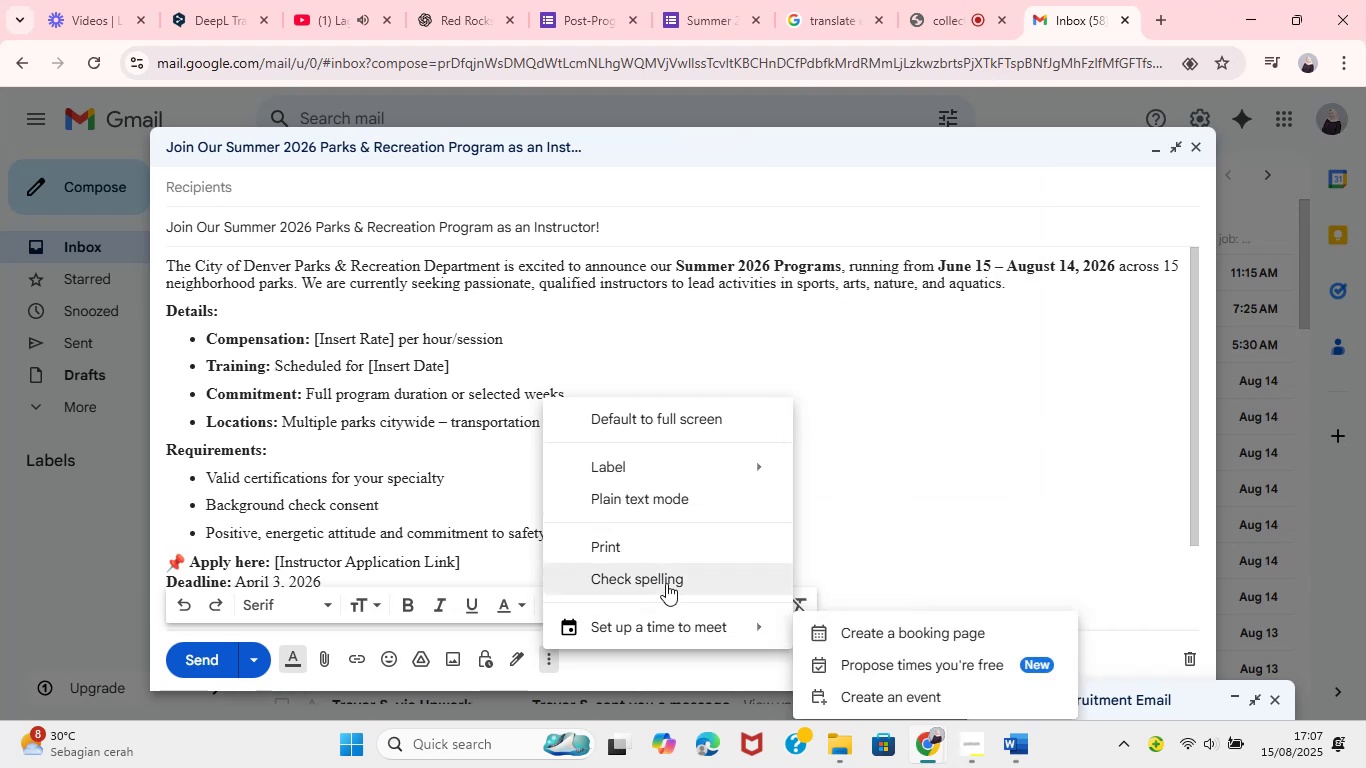 
mouse_move([691, 462])
 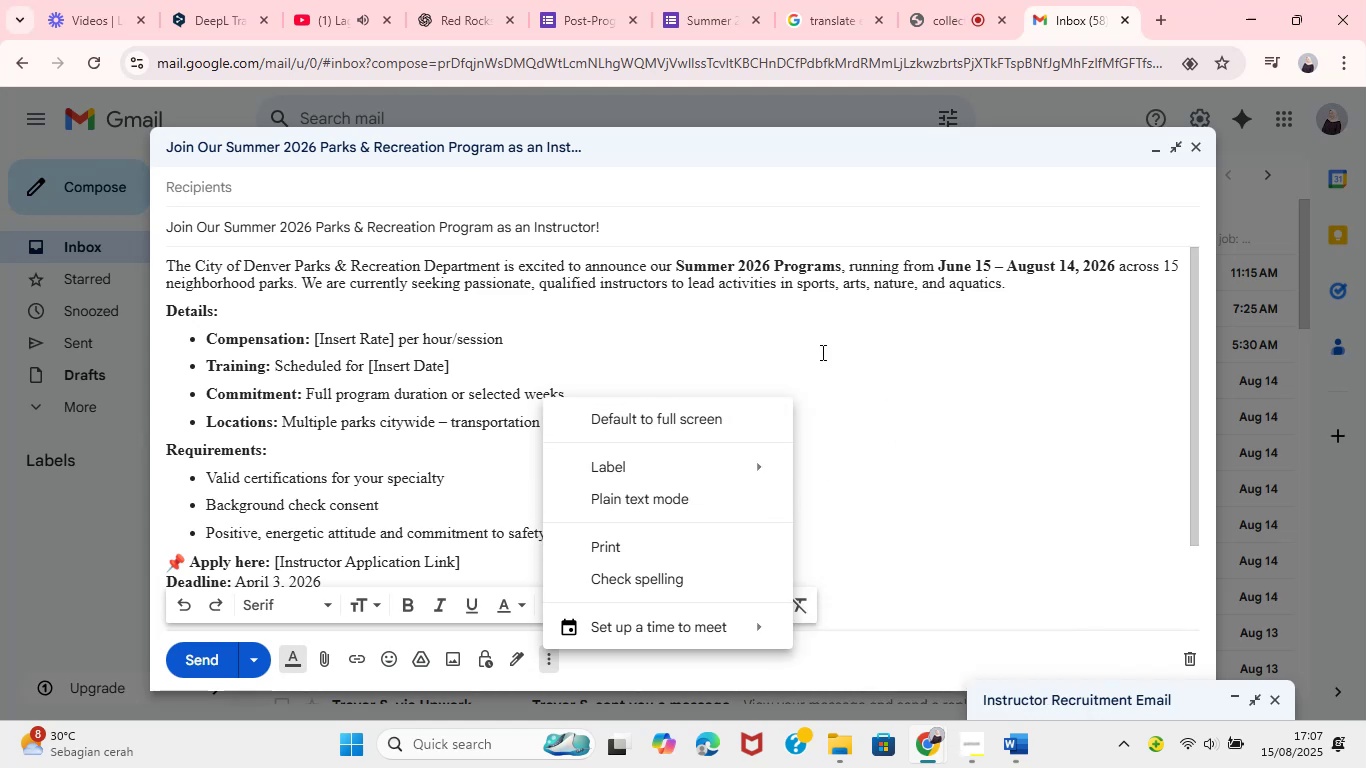 
left_click([899, 491])
 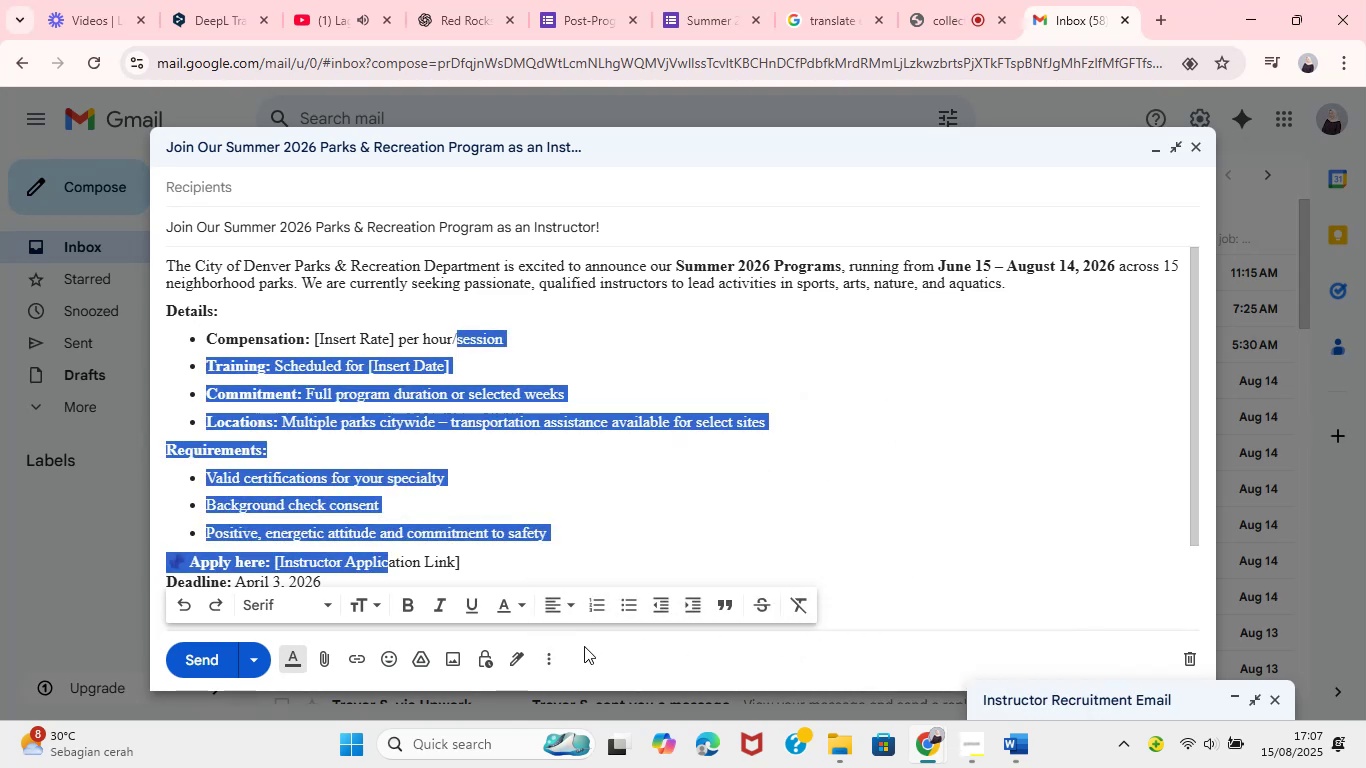 
left_click([553, 658])
 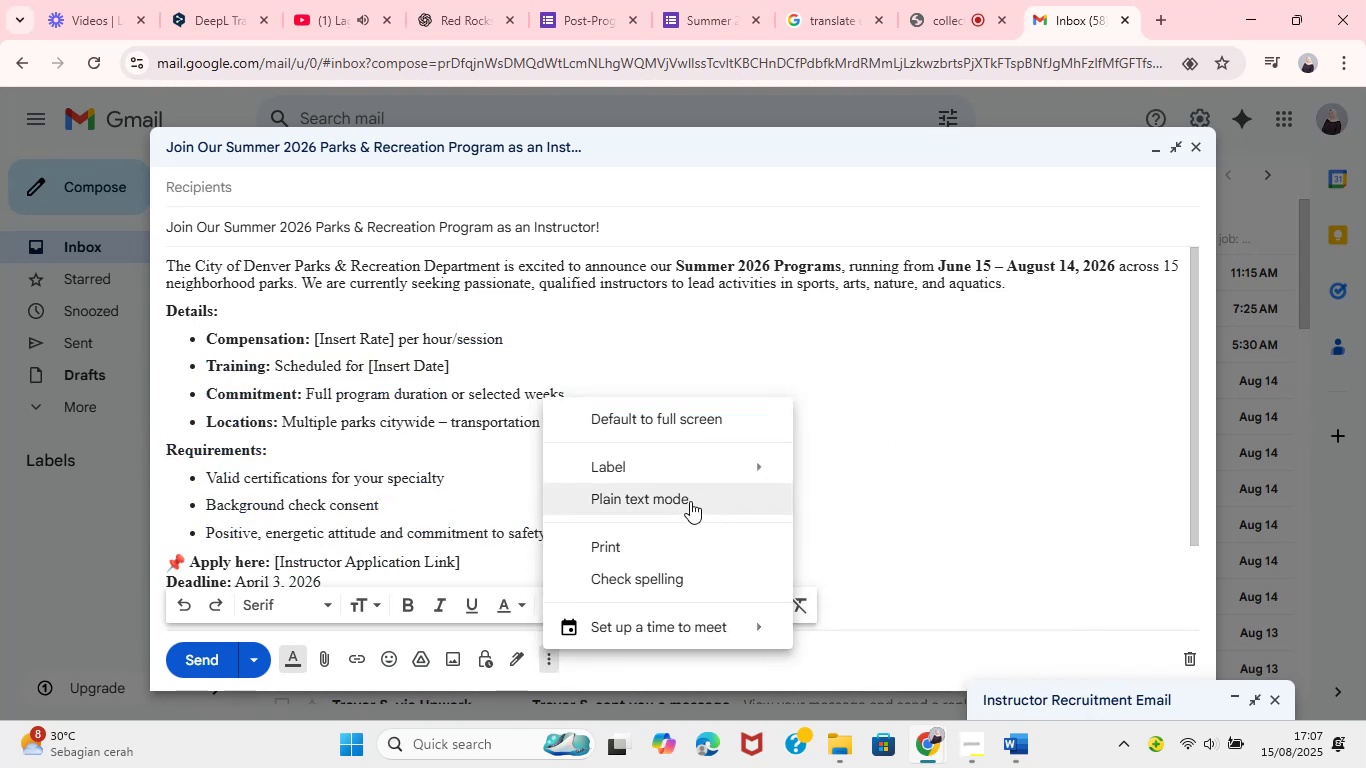 
mouse_move([717, 480])
 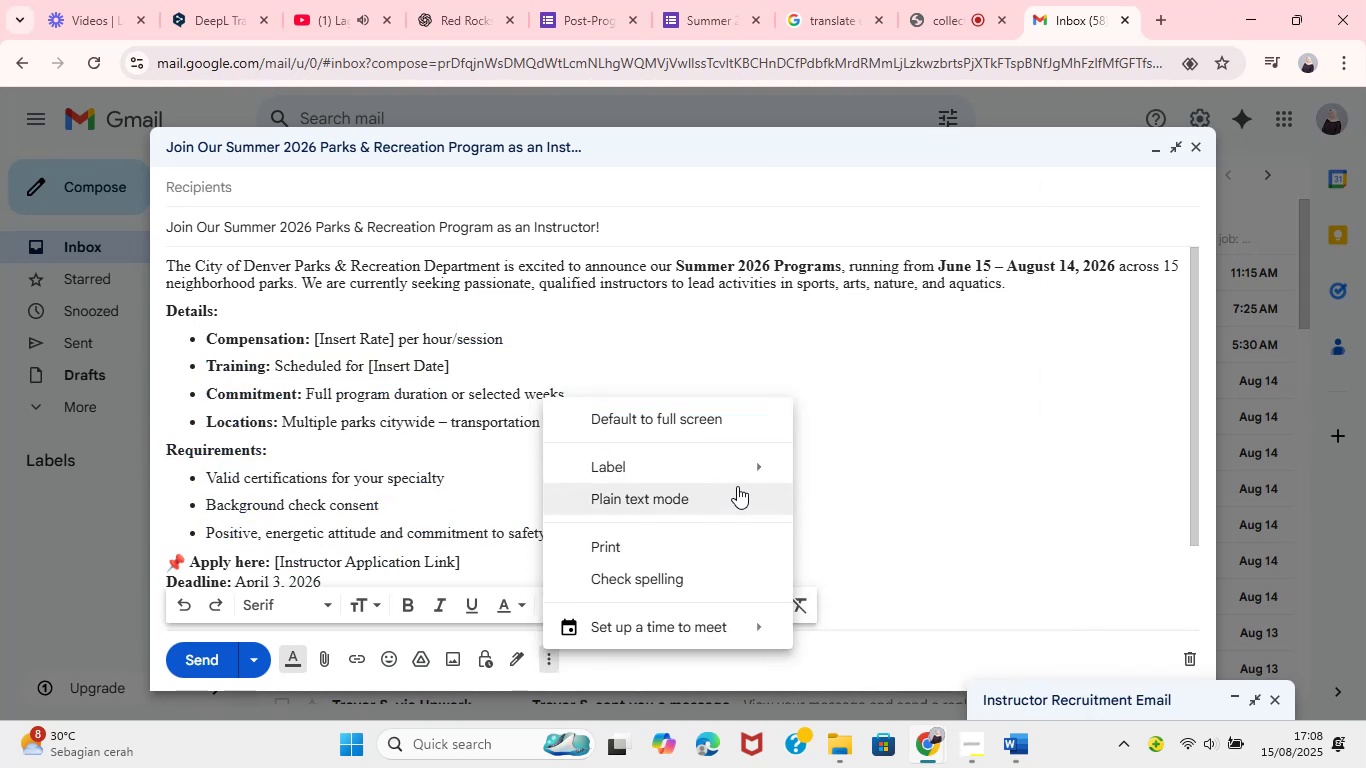 
mouse_move([723, 602])
 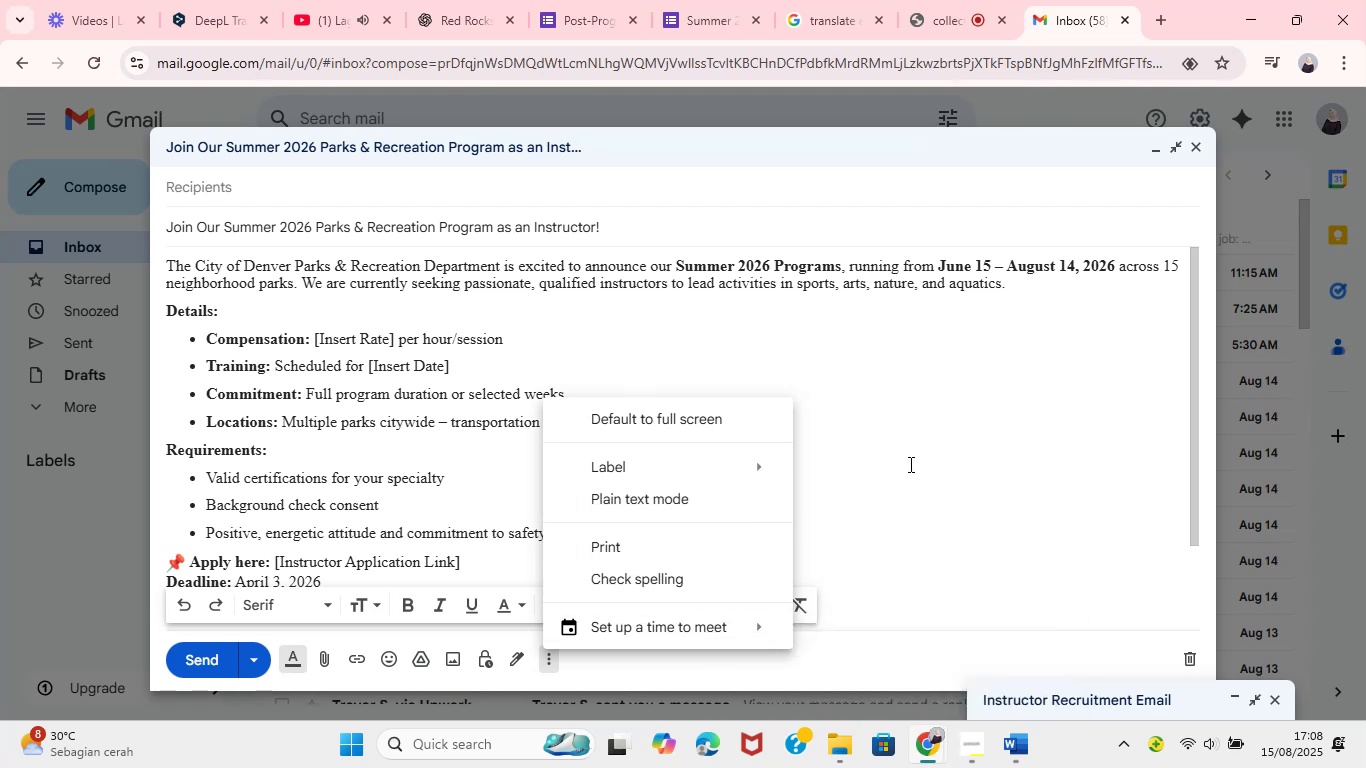 
left_click([909, 464])
 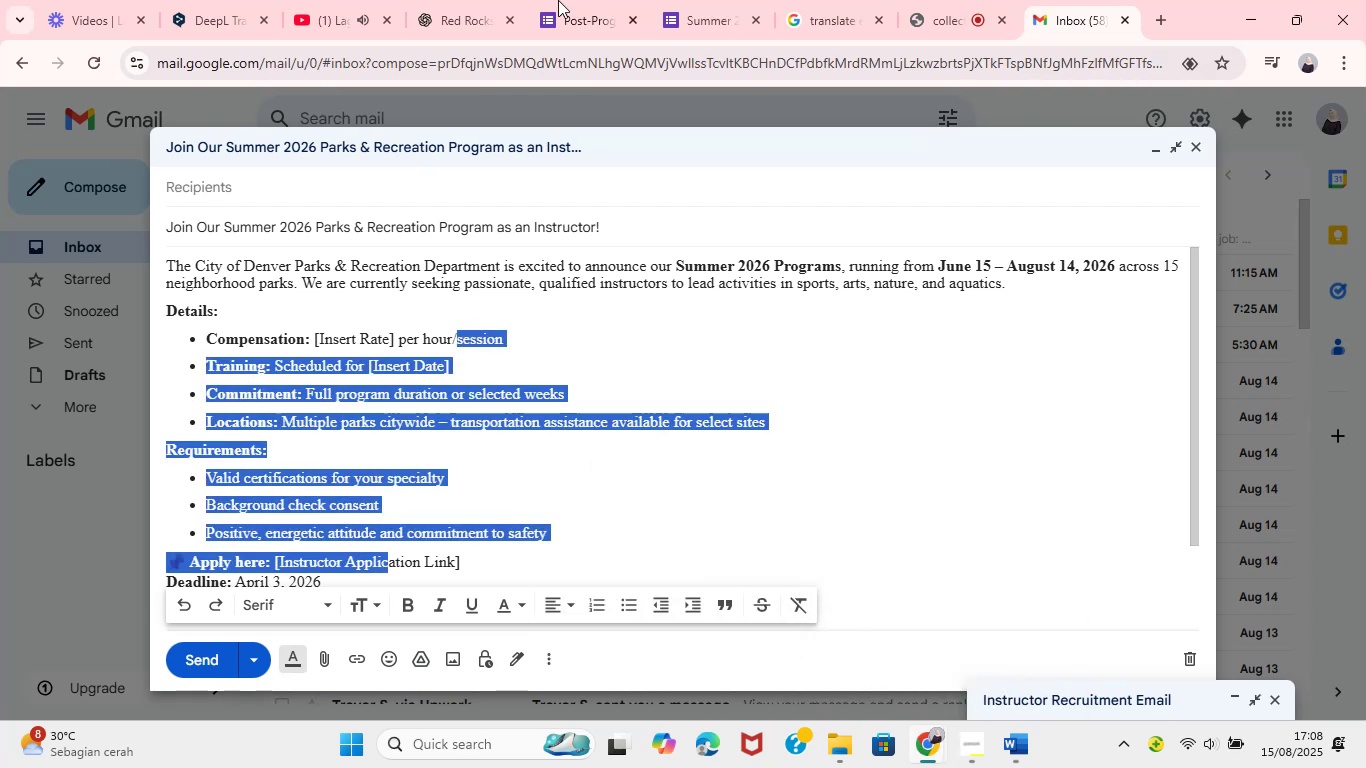 
left_click([464, 0])
 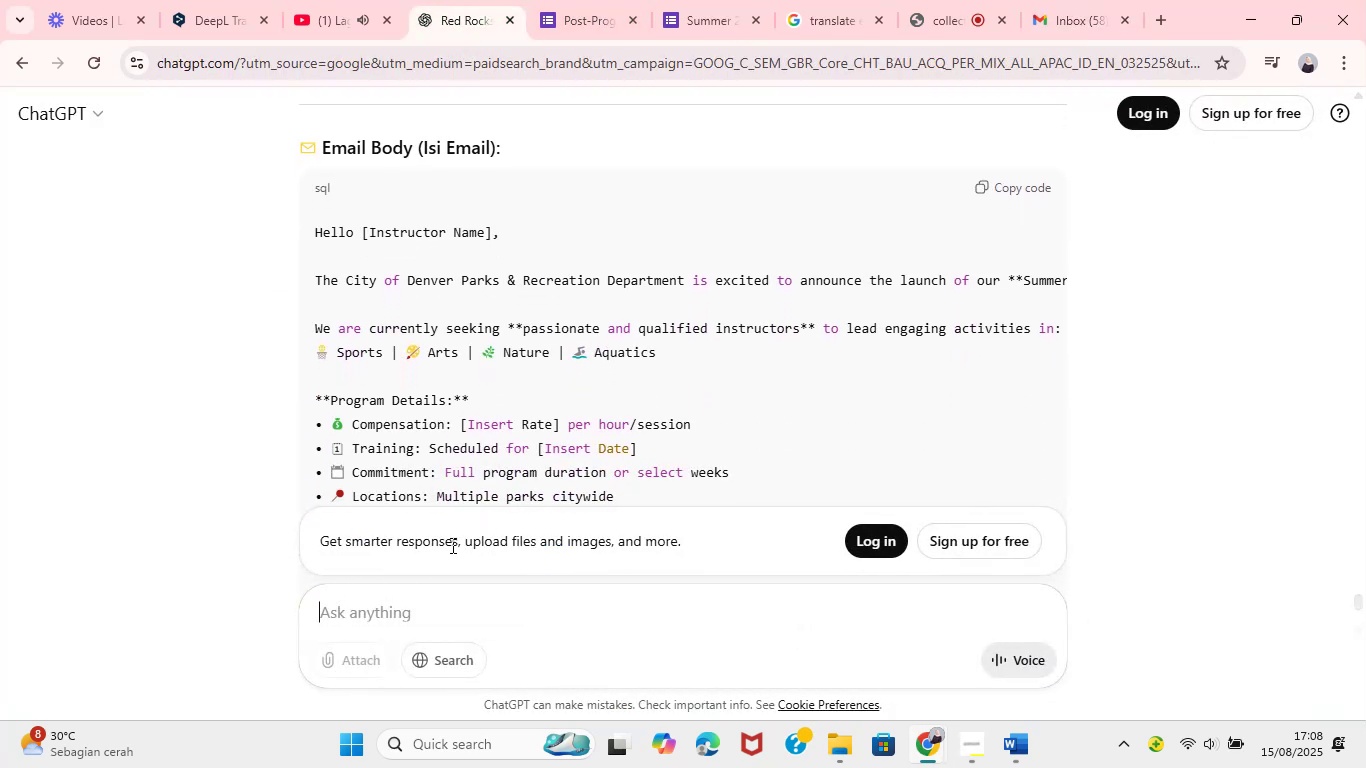 
left_click([443, 619])
 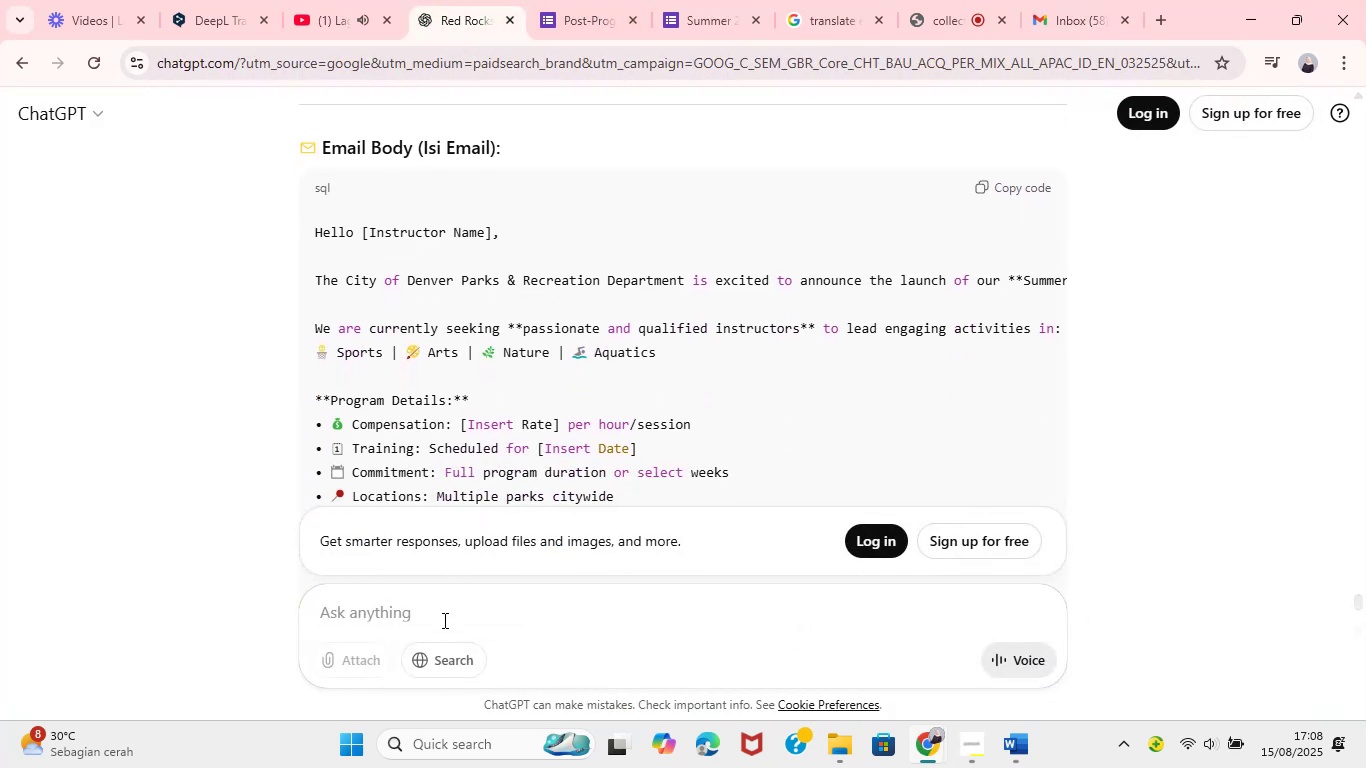 
type(ca rs)
key(Backspace)
type(ve template email ke da)
key(Backspace)
key(Backspace)
type(draft)
 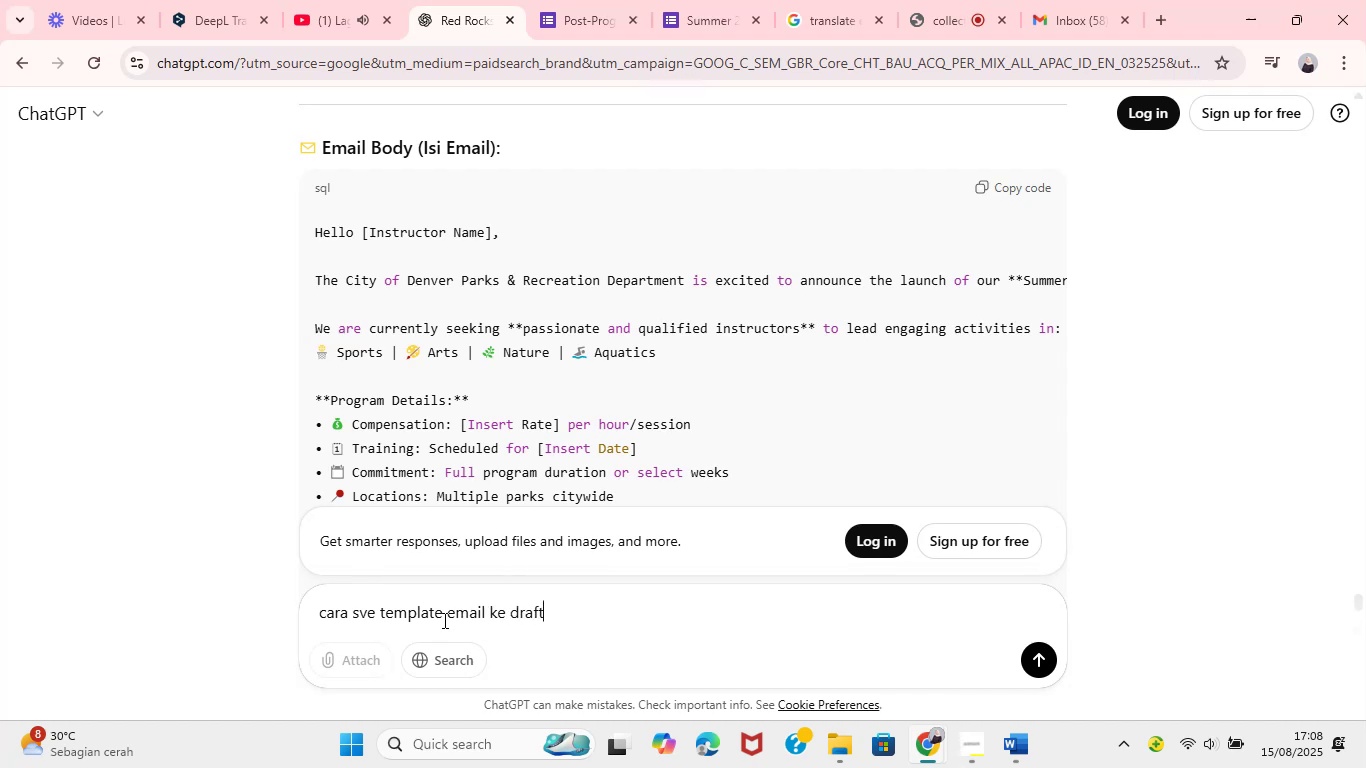 
key(Enter)
 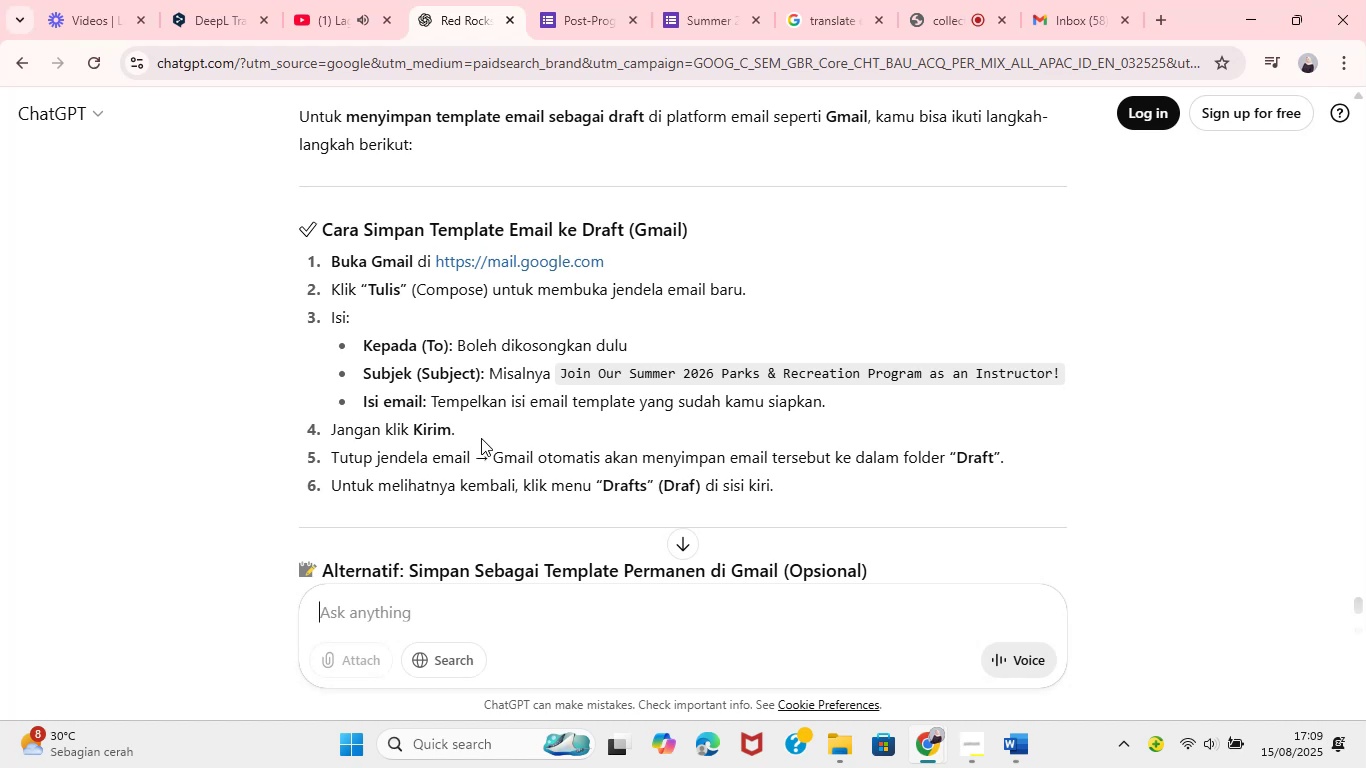 
wait(40.94)
 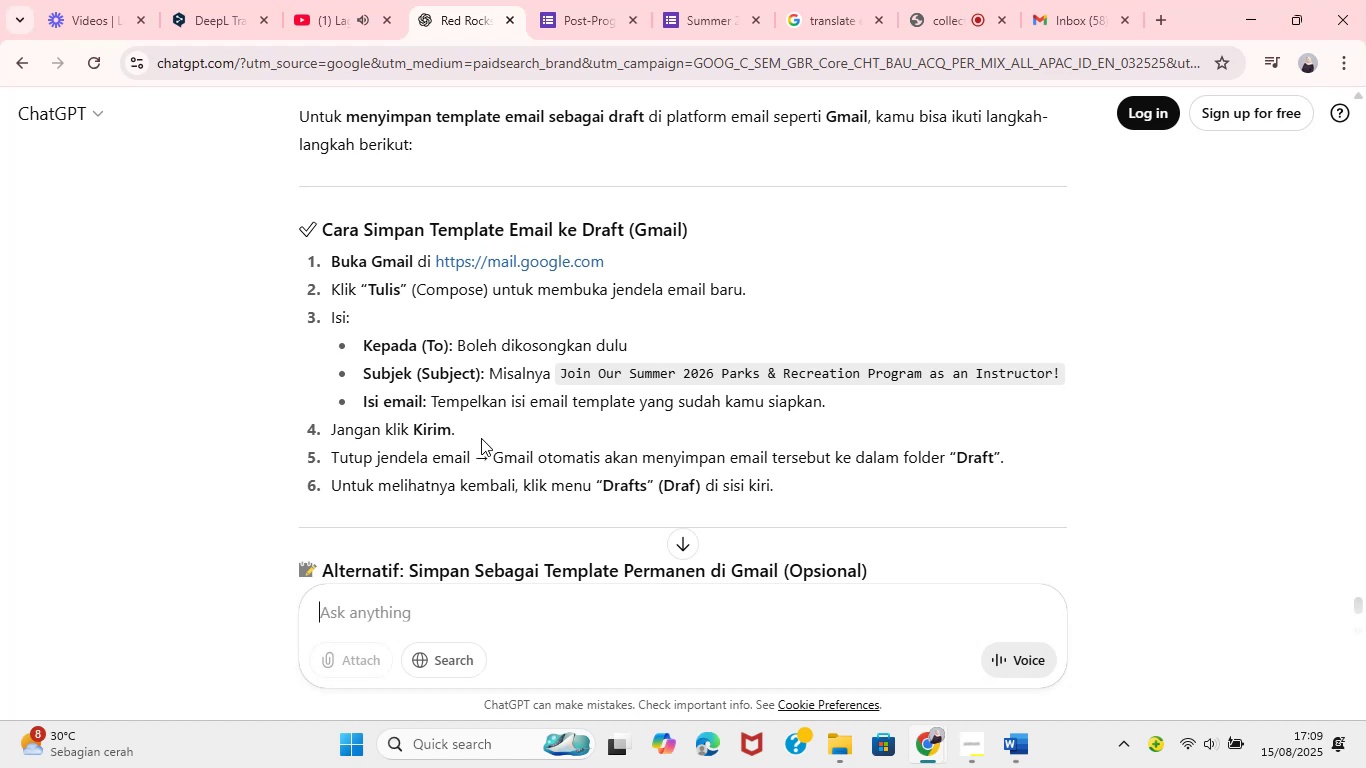 
left_click([1079, 0])
 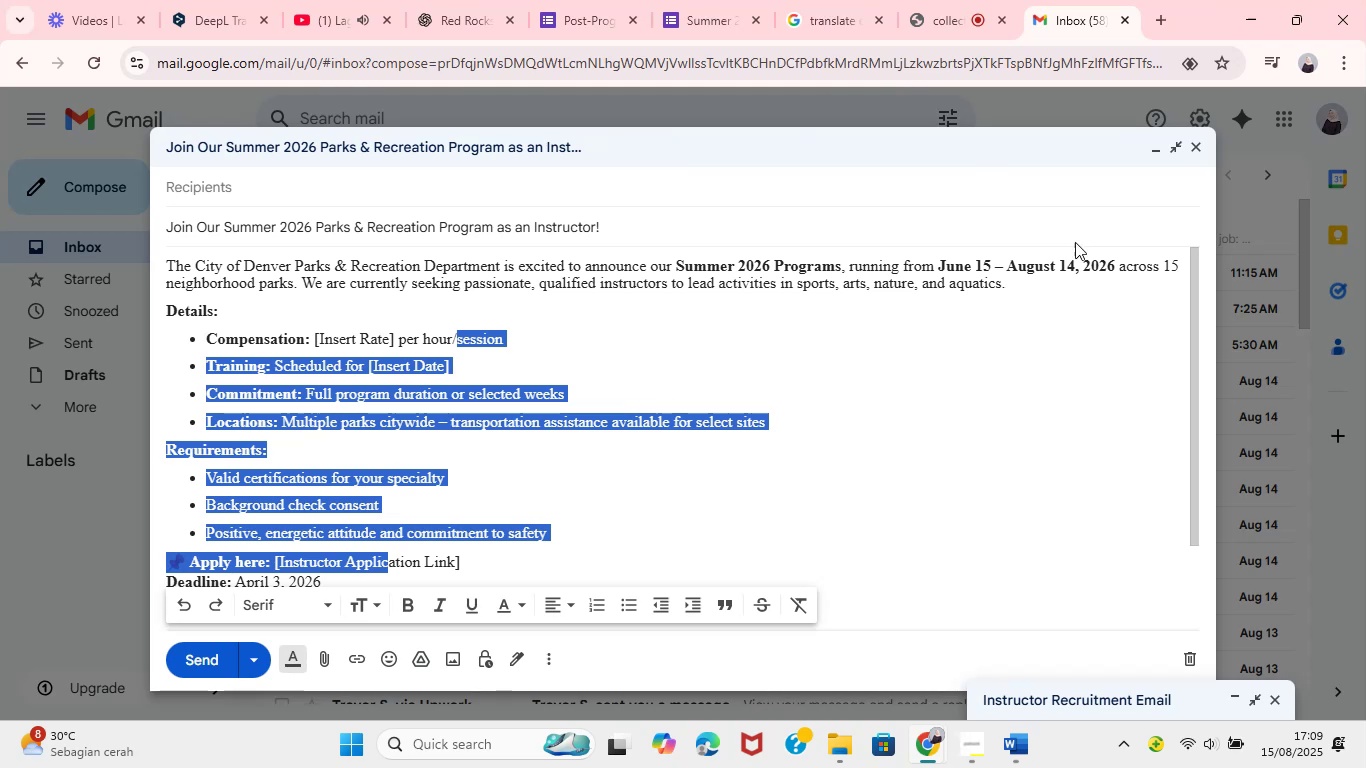 
wait(5.76)
 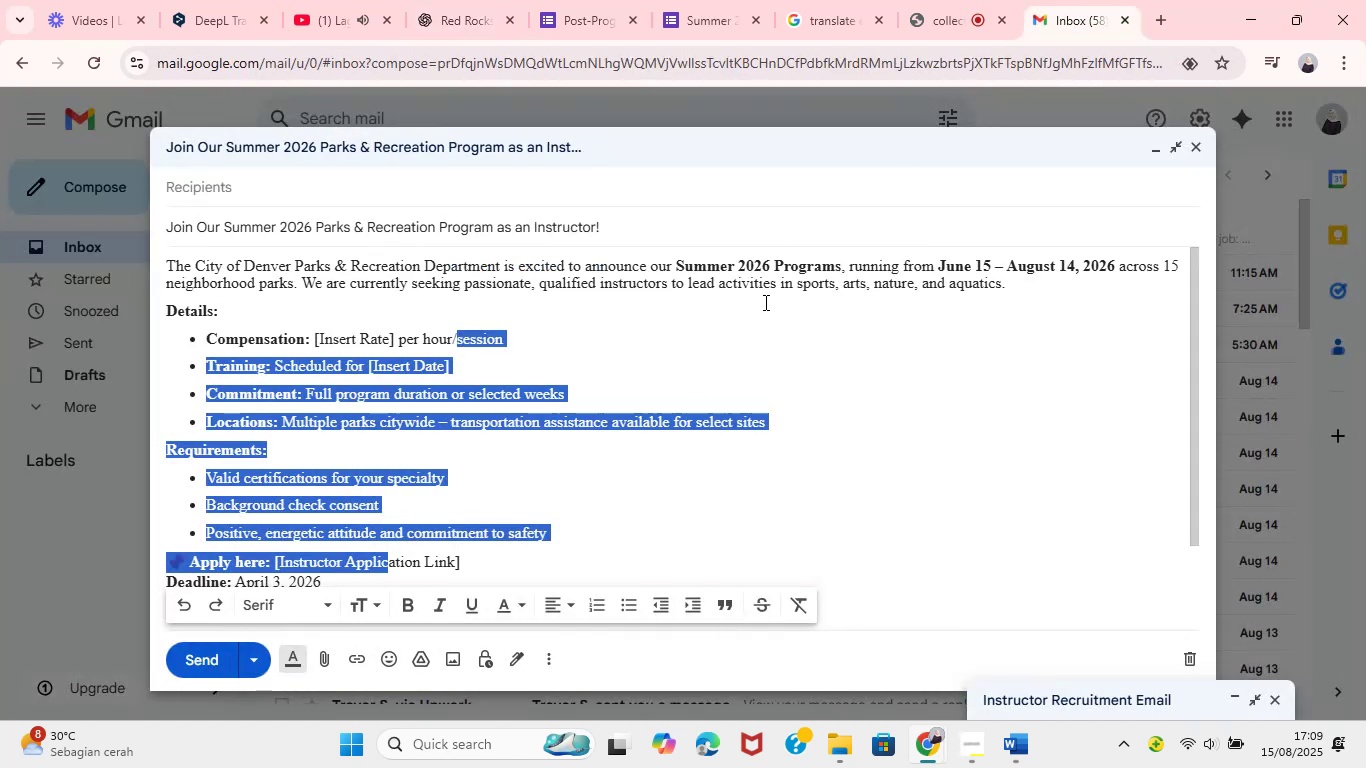 
left_click([1190, 153])
 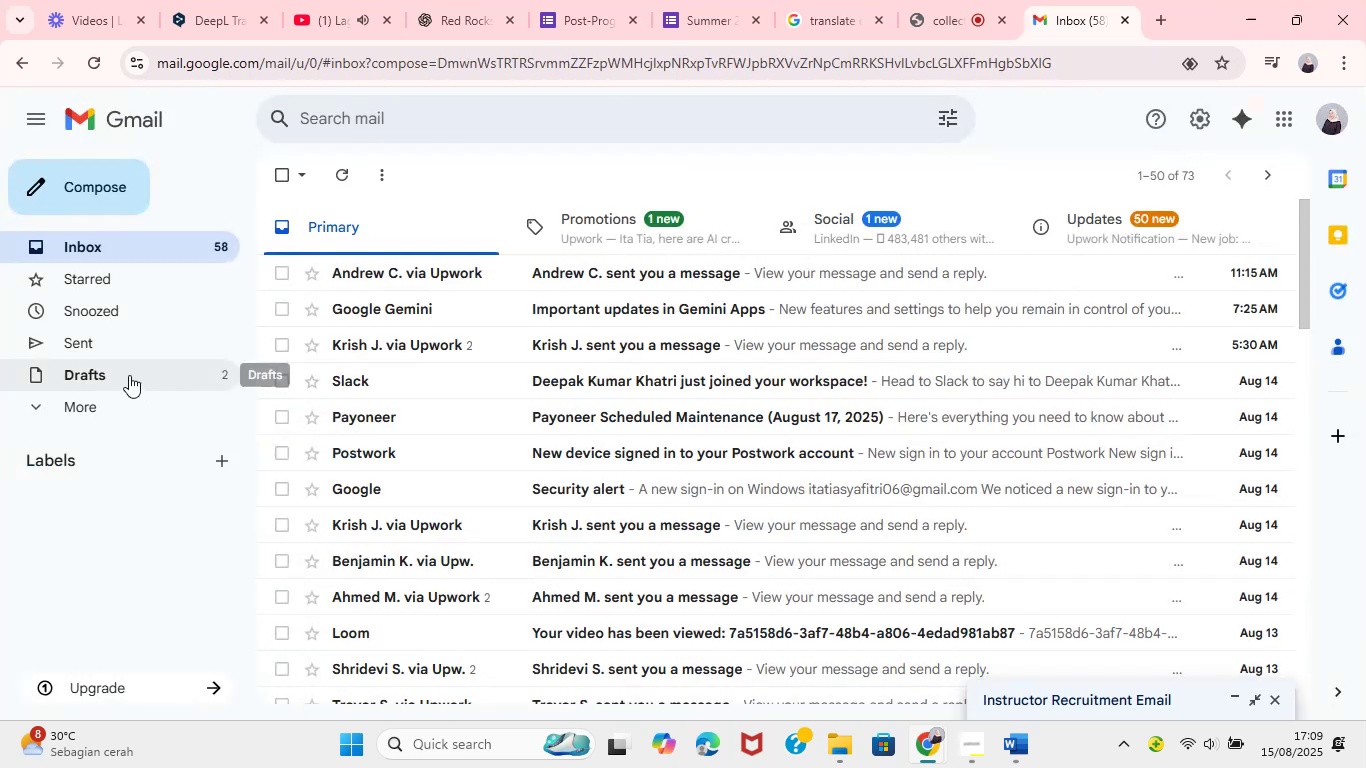 
left_click([113, 373])
 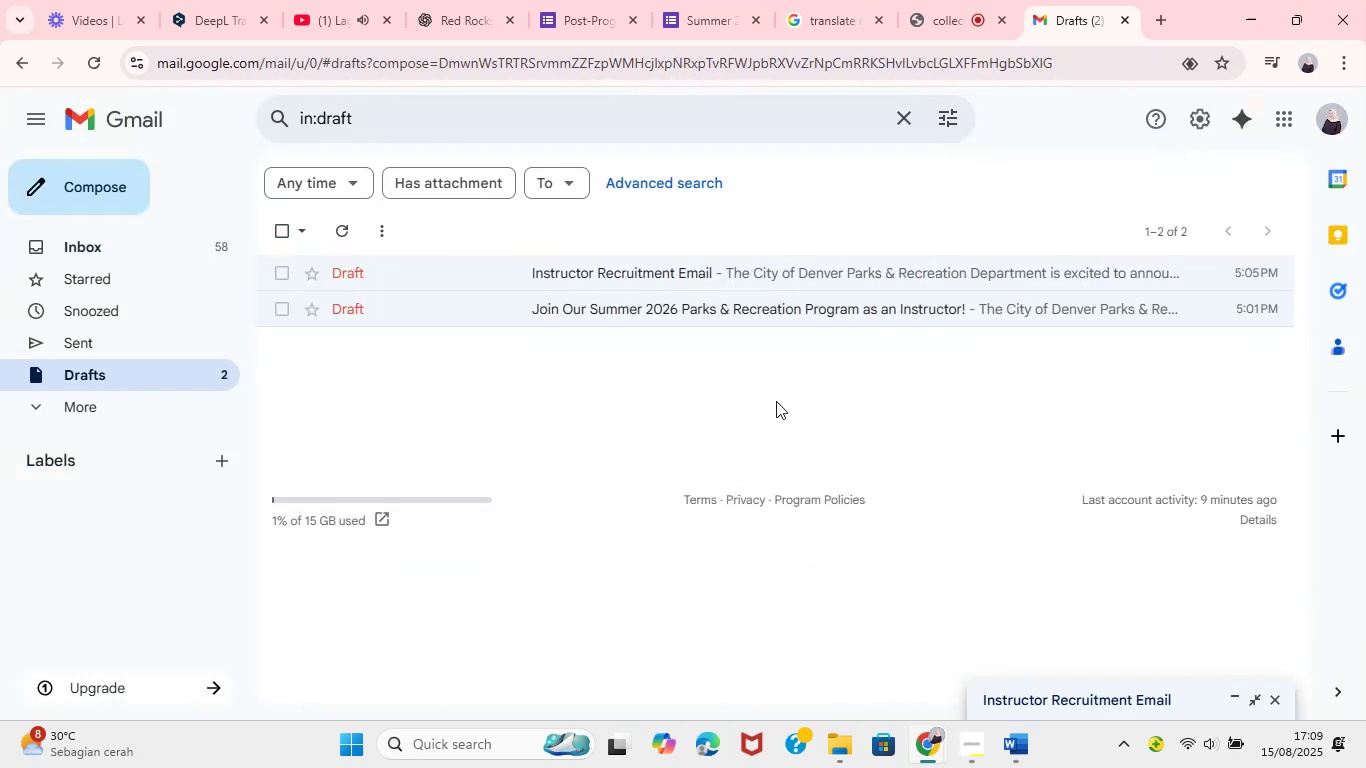 
wait(7.96)
 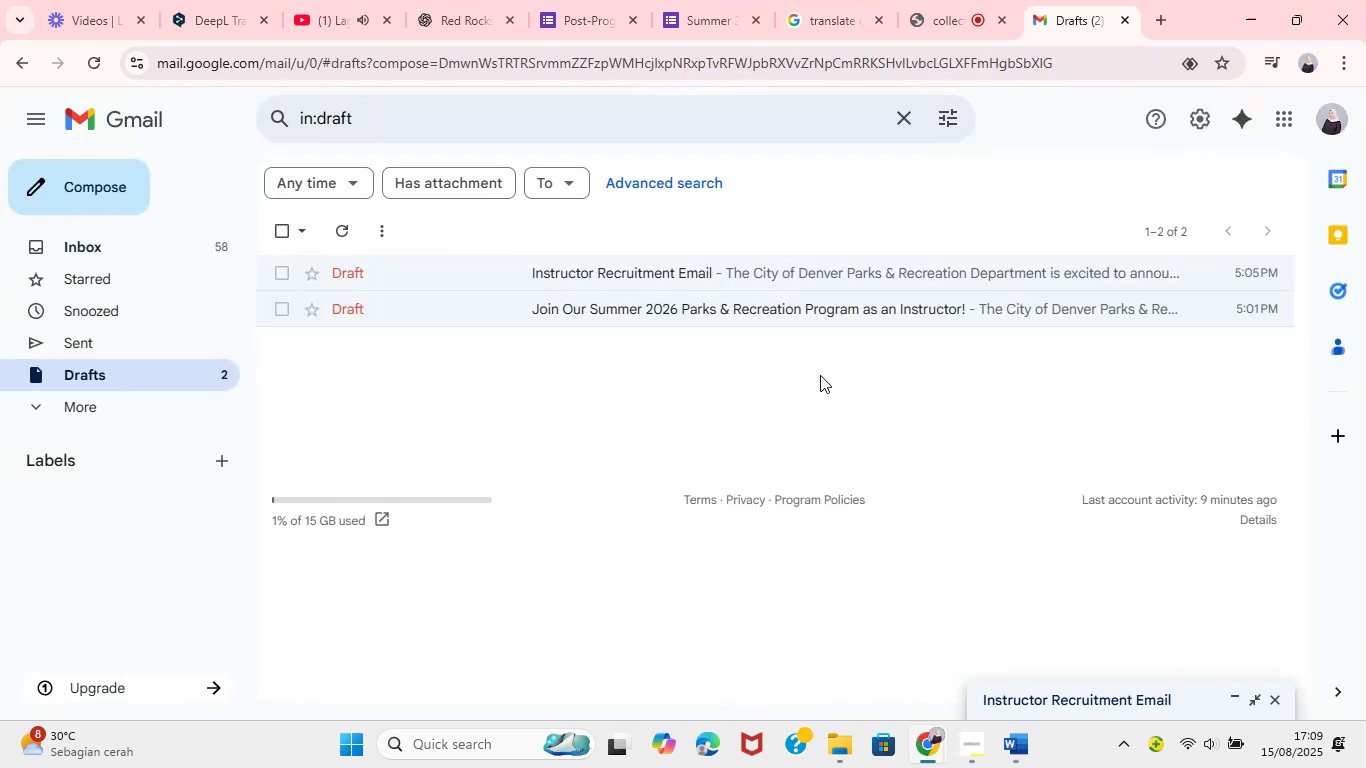 
left_click([431, 0])
 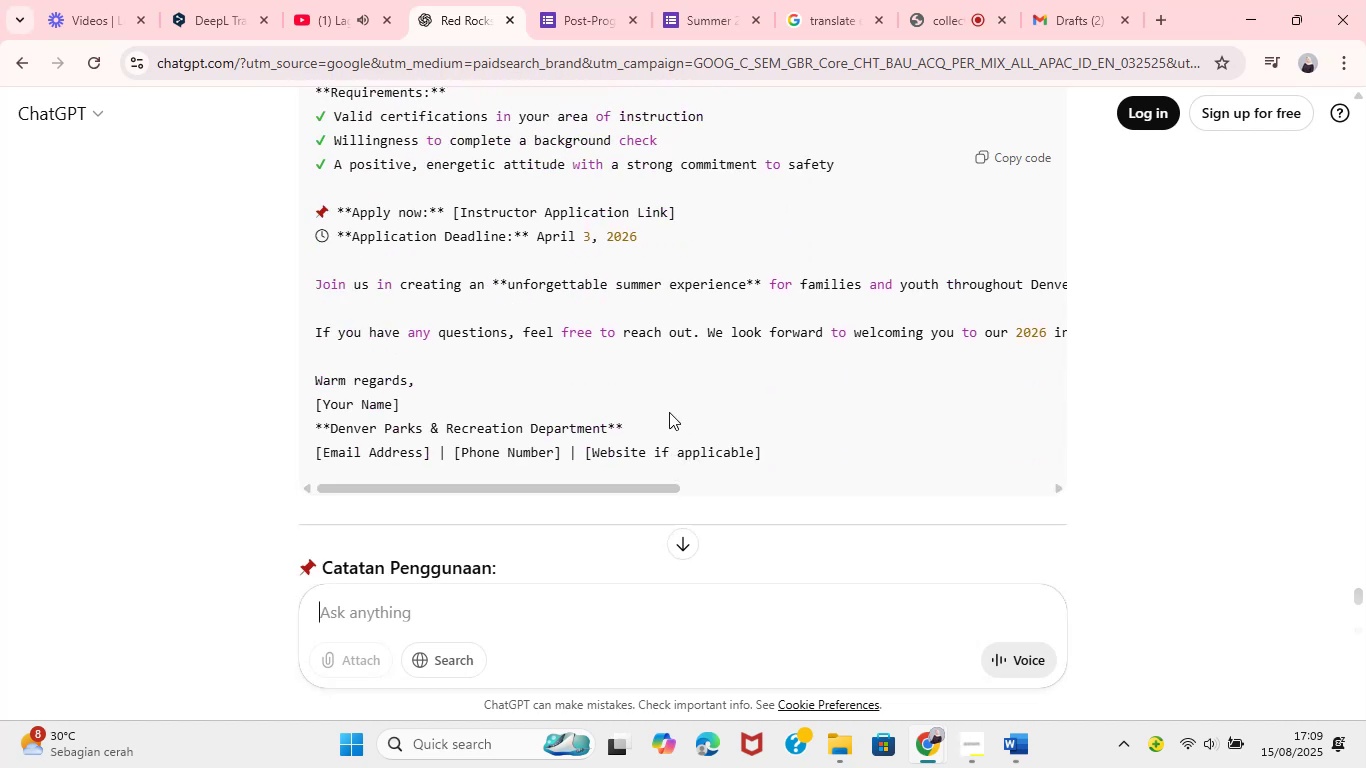 
wait(17.32)
 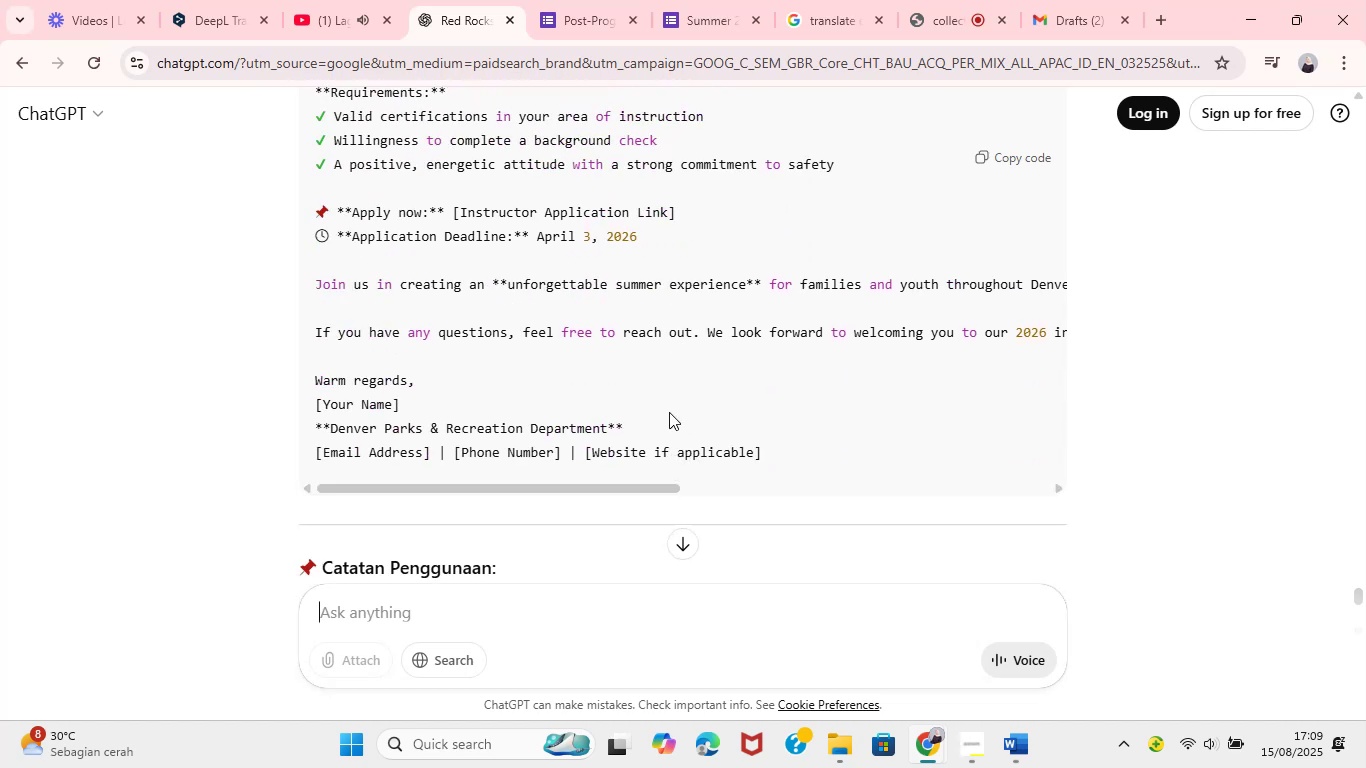 
type(dari ta)
key(Backspace)
key(Backspace)
type(e)
key(Backspace)
type(templte yng saya kirimkan too)
key(Backspace)
type(lonisibagian yhg)
key(Backspace)
type(g )
key(Backspace)
key(Backspace)
type( kosog)
 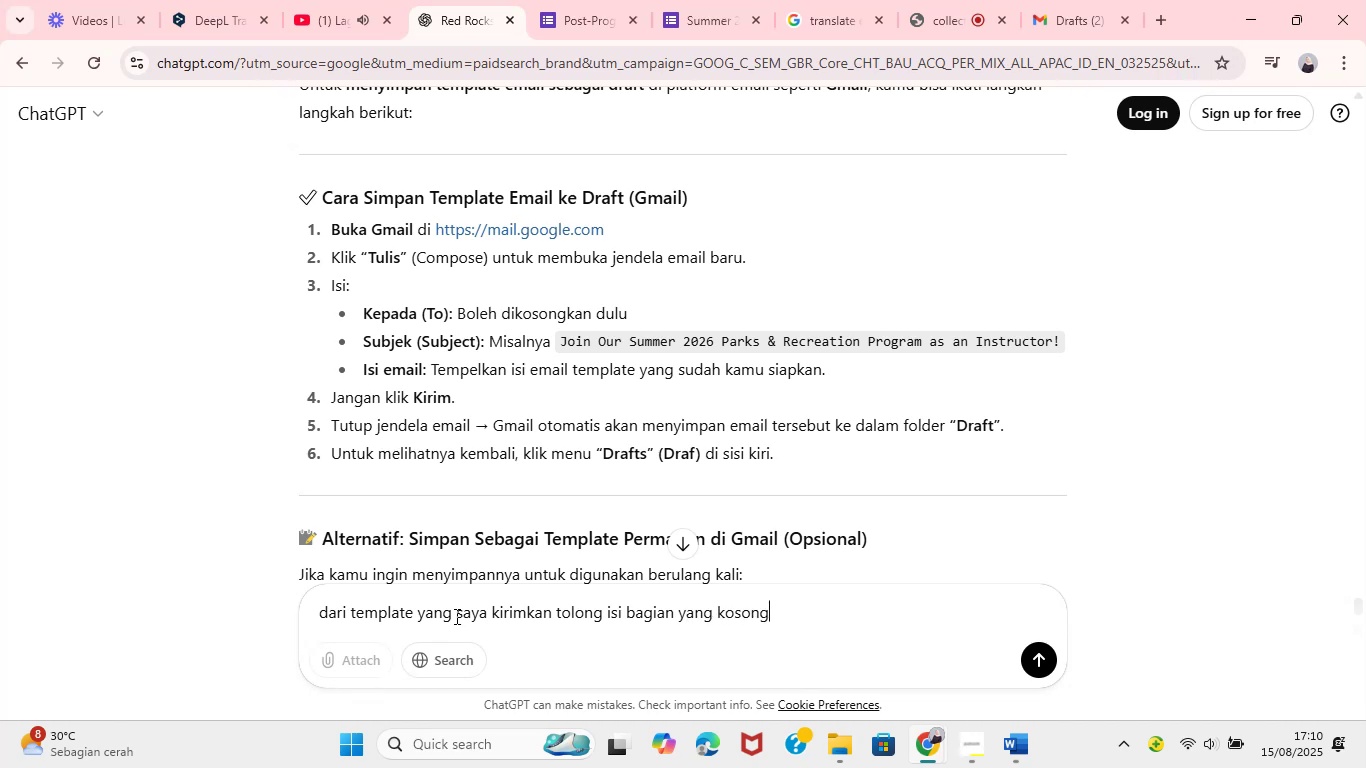 
key(Enter)
 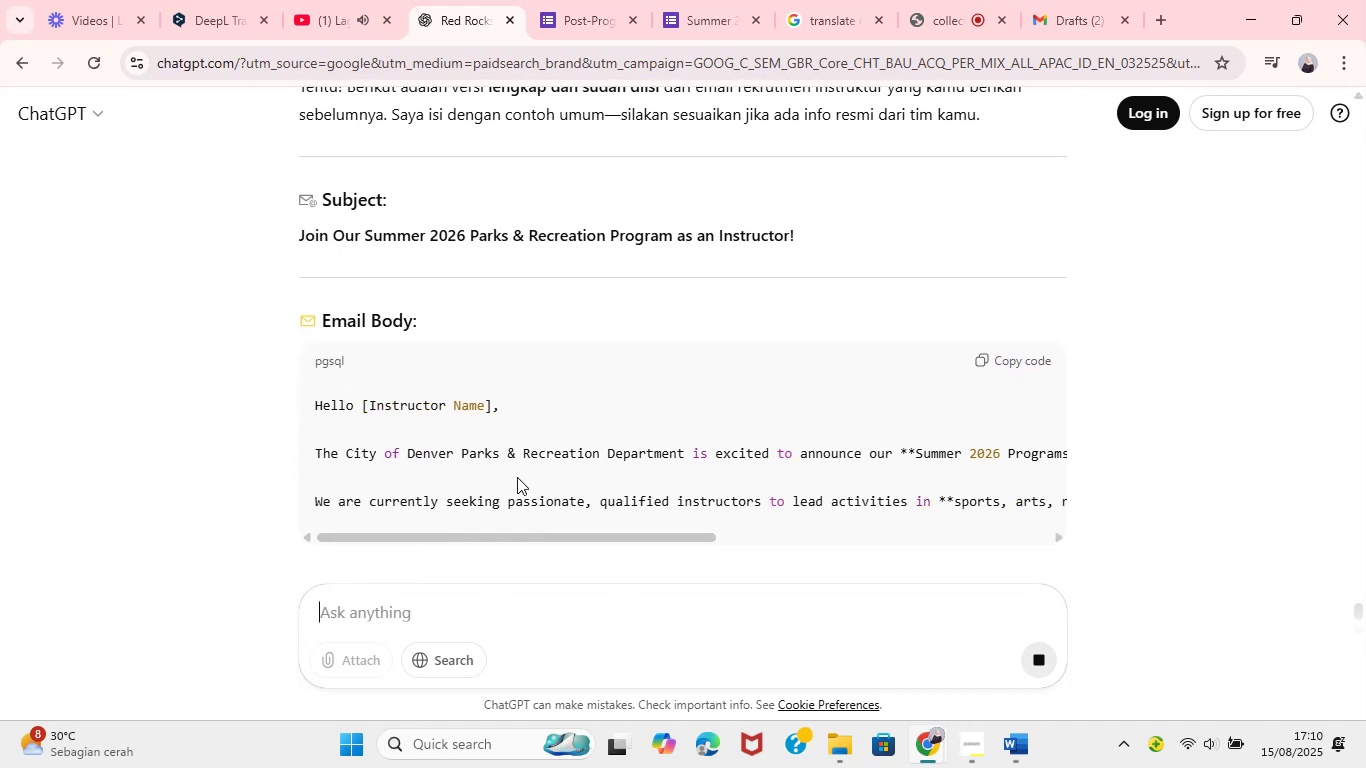 
wait(11.6)
 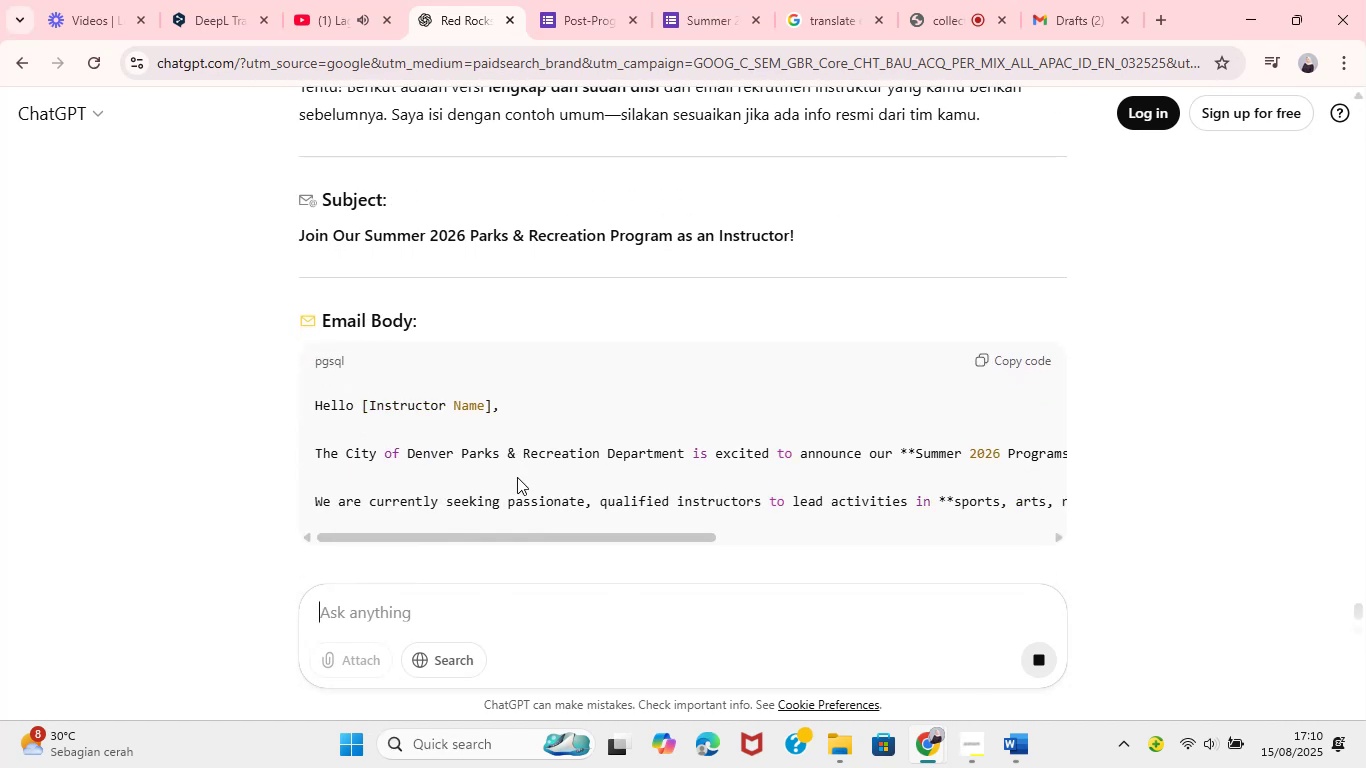 
mouse_move([1015, 718])
 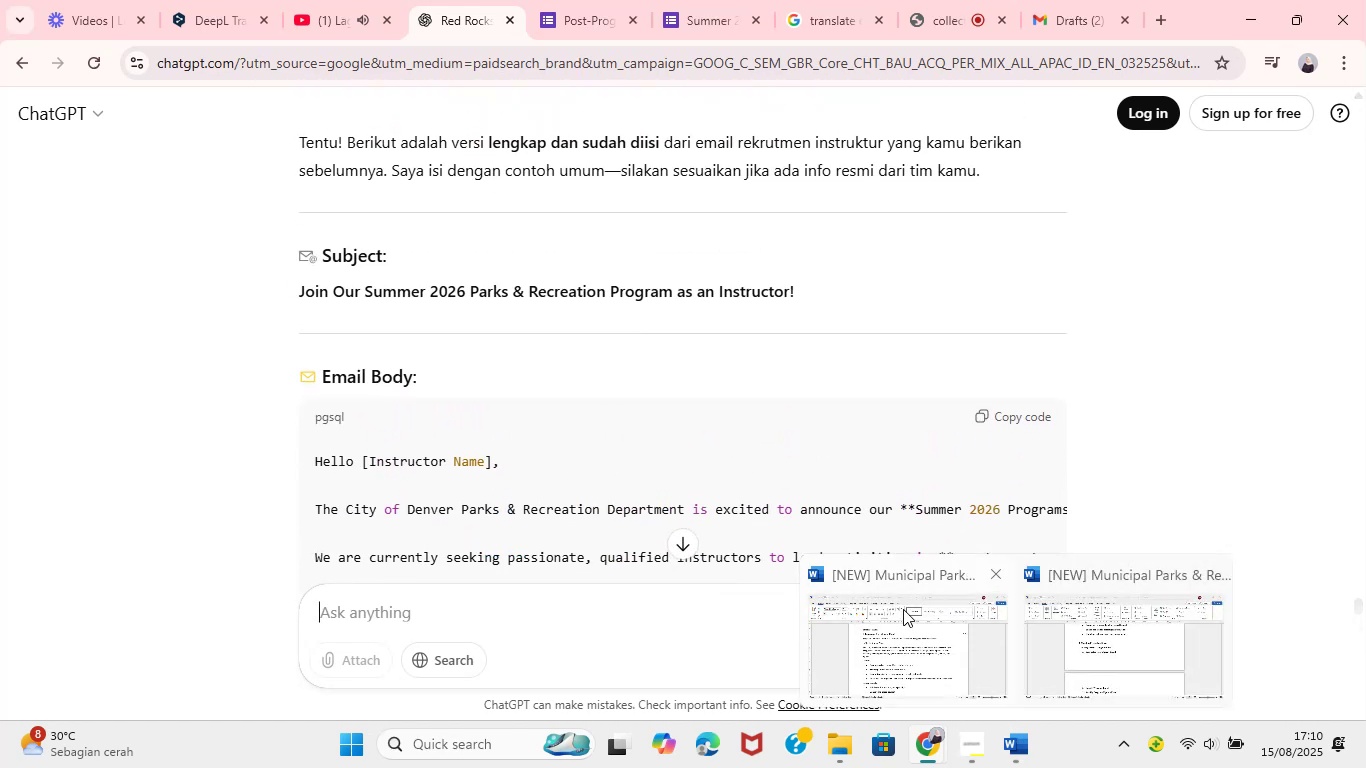 
left_click([903, 609])
 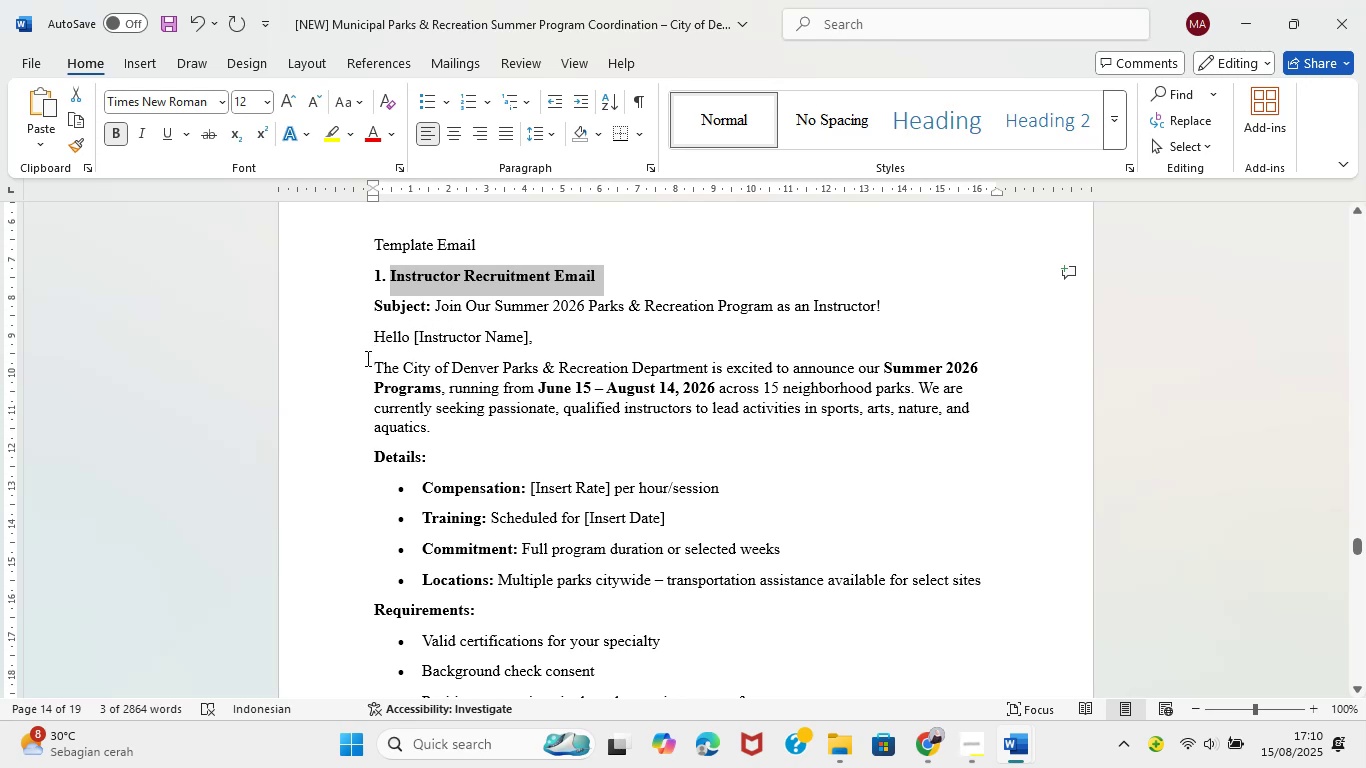 
wait(5.68)
 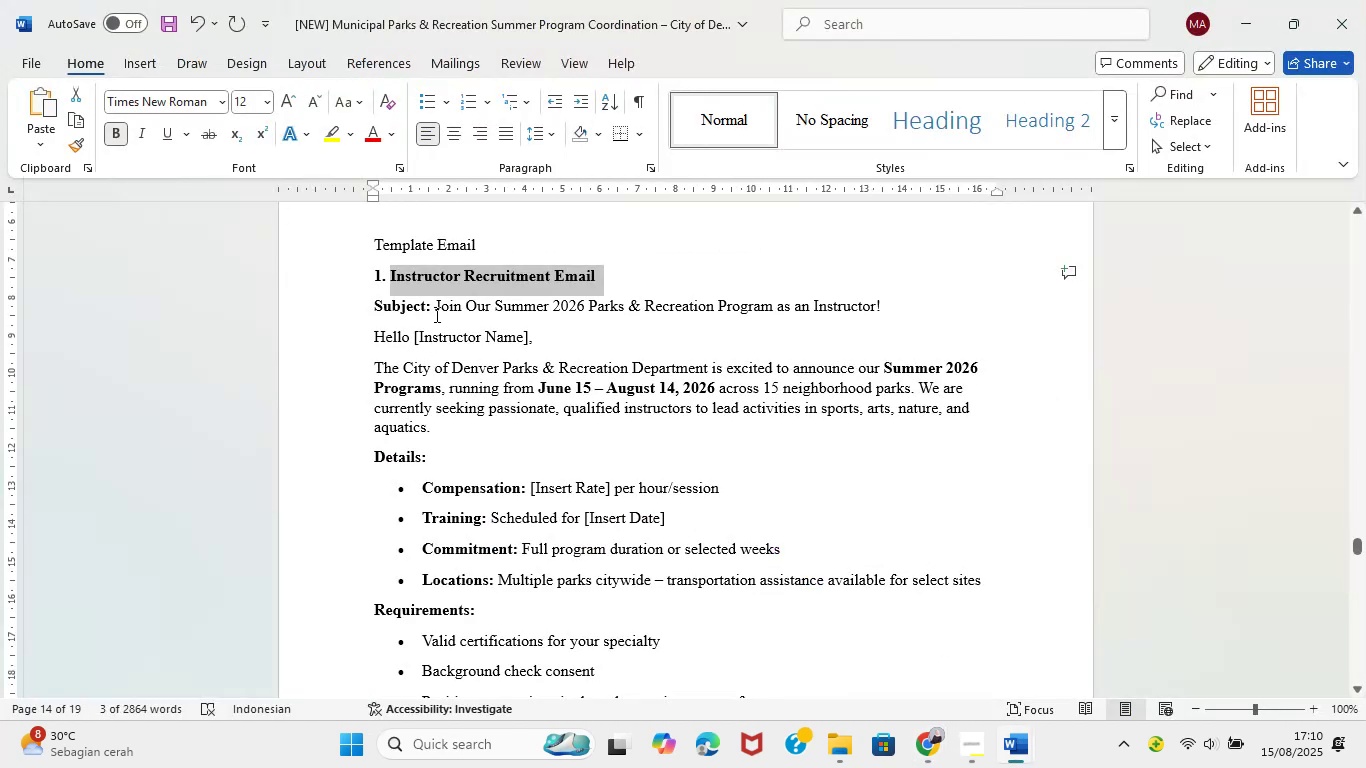 
left_click_drag(start_coordinate=[374, 334], to_coordinate=[545, 603])
 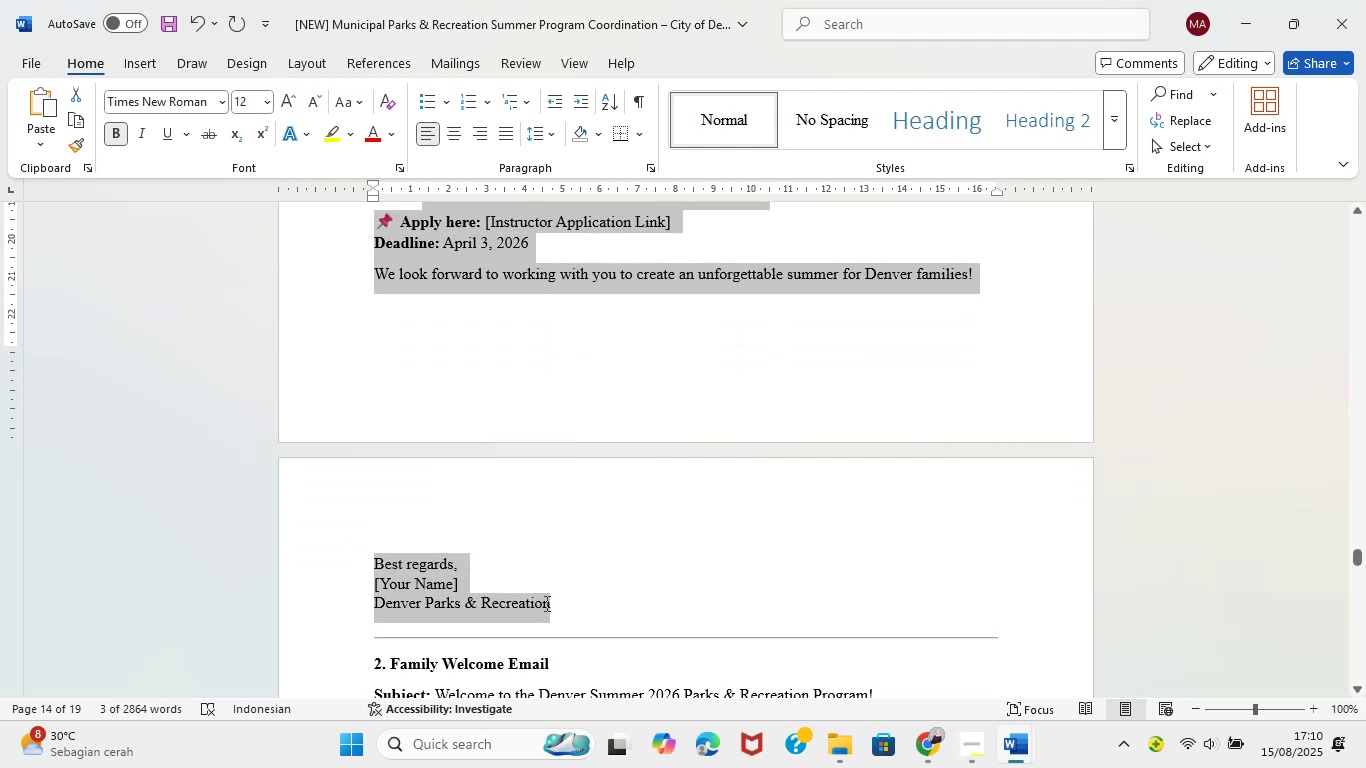 
key(Control+C)
 